 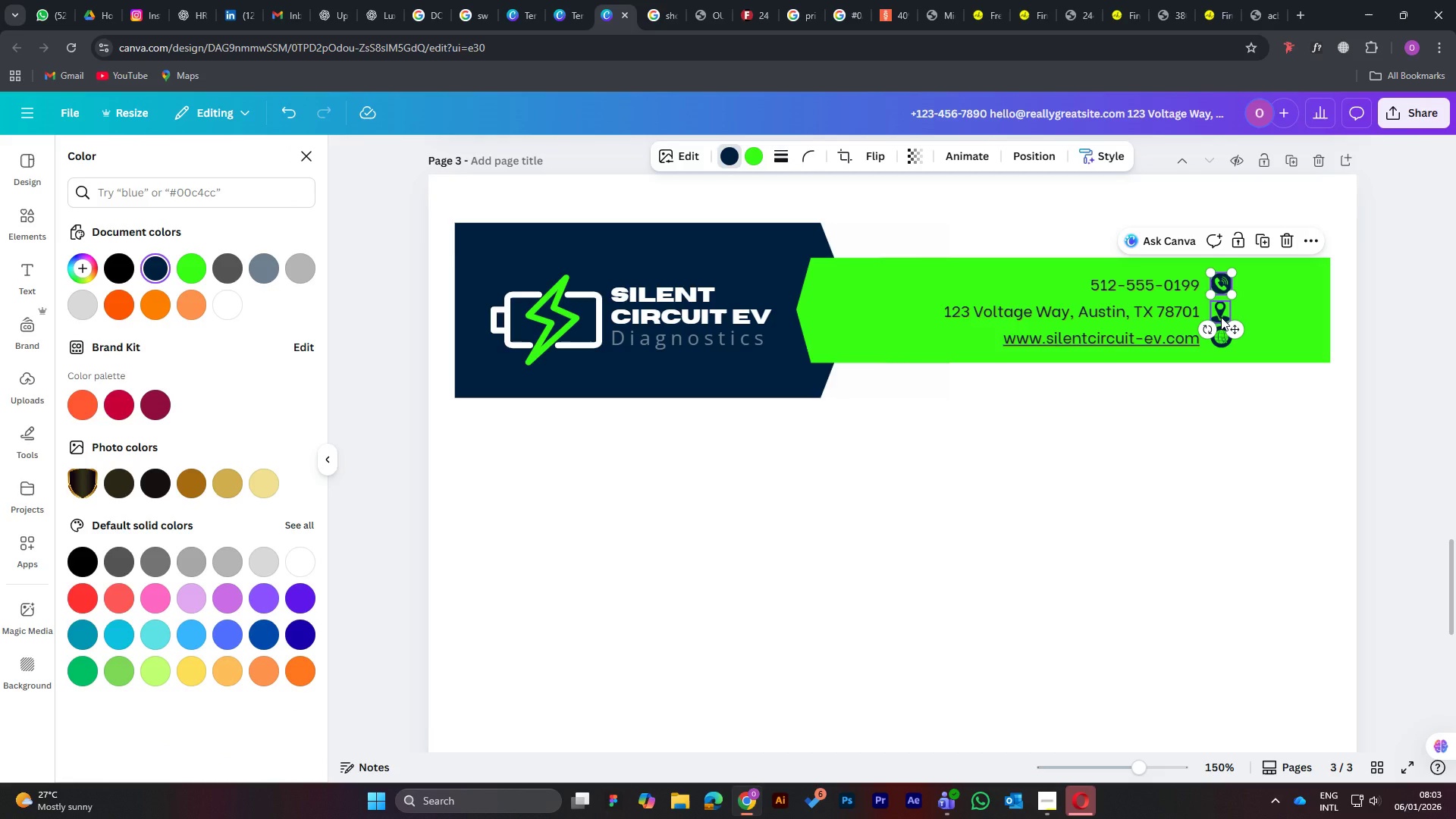 
hold_key(key=ShiftLeft, duration=1.45)
left_click([1221, 317])
 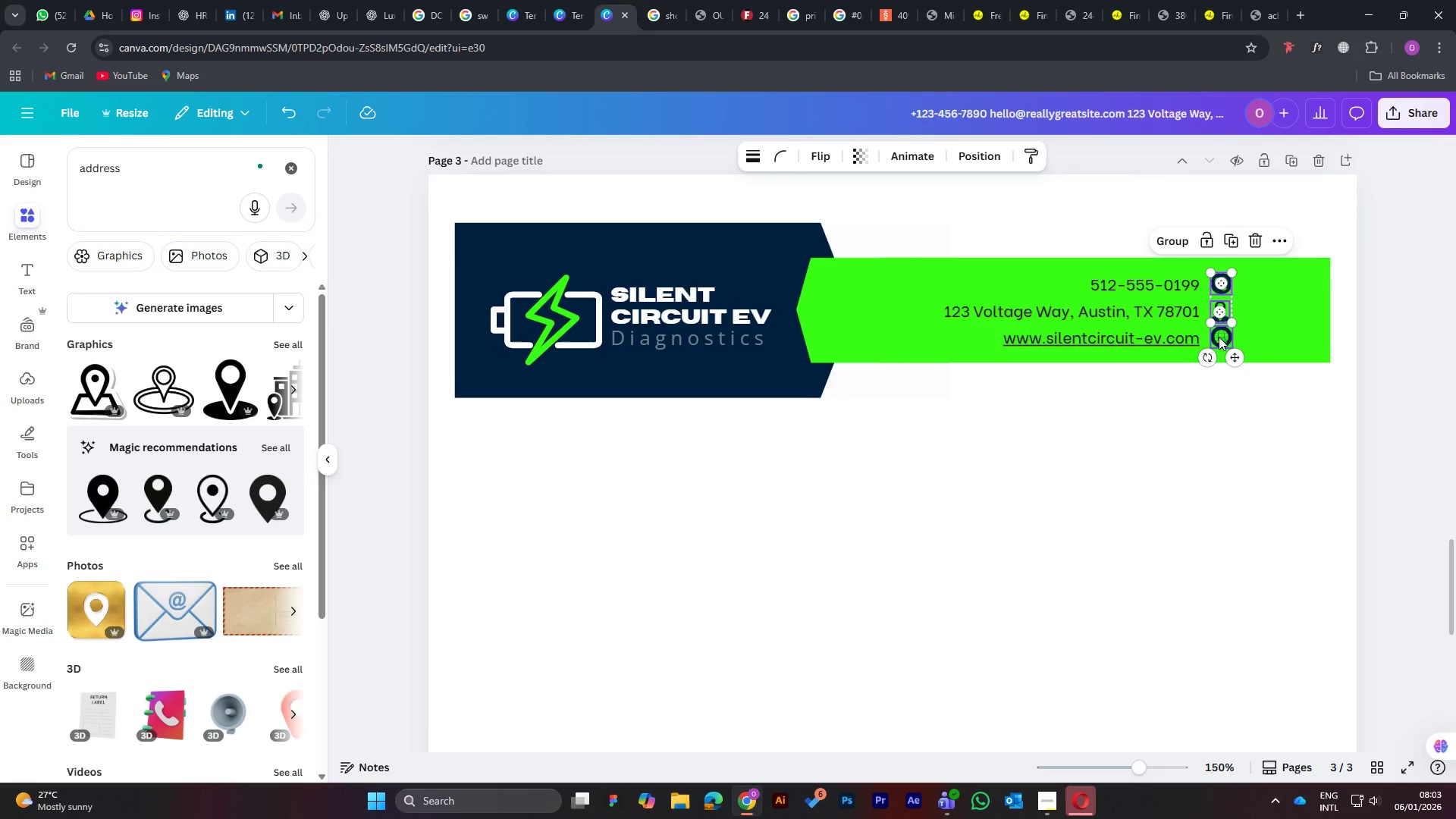 
left_click([1219, 337])
 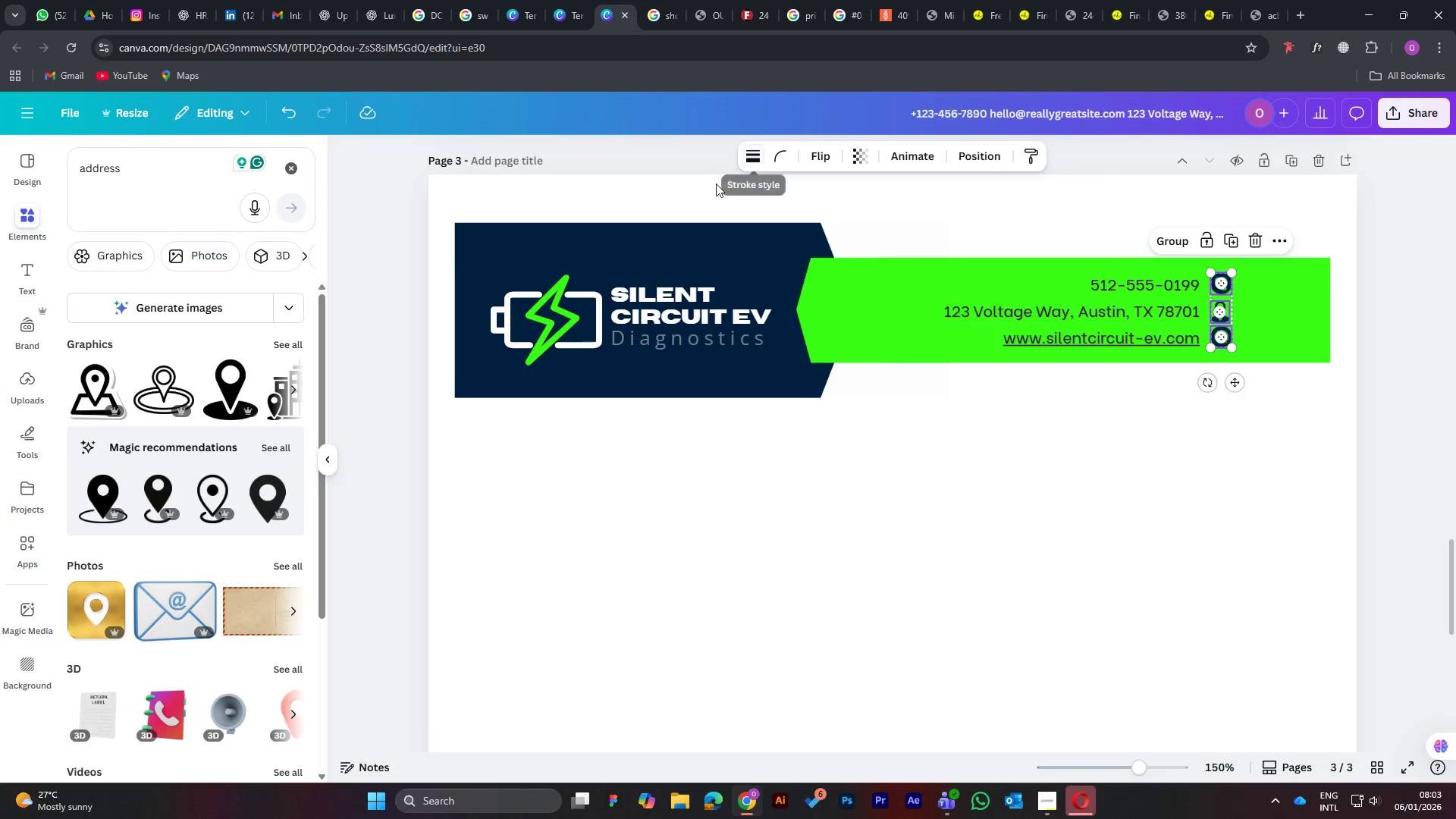 
left_click([954, 450])
 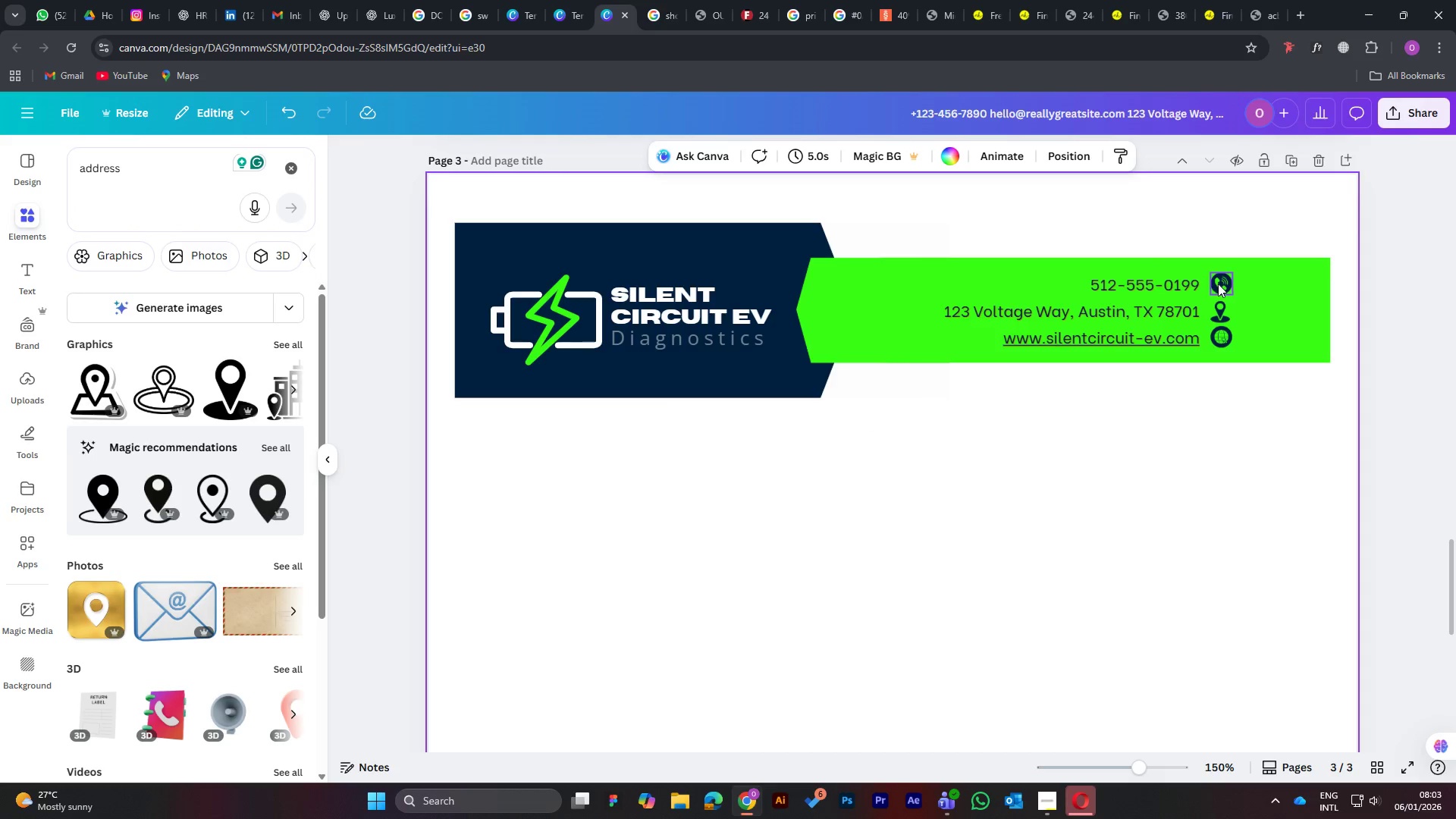 
left_click([1218, 285])
 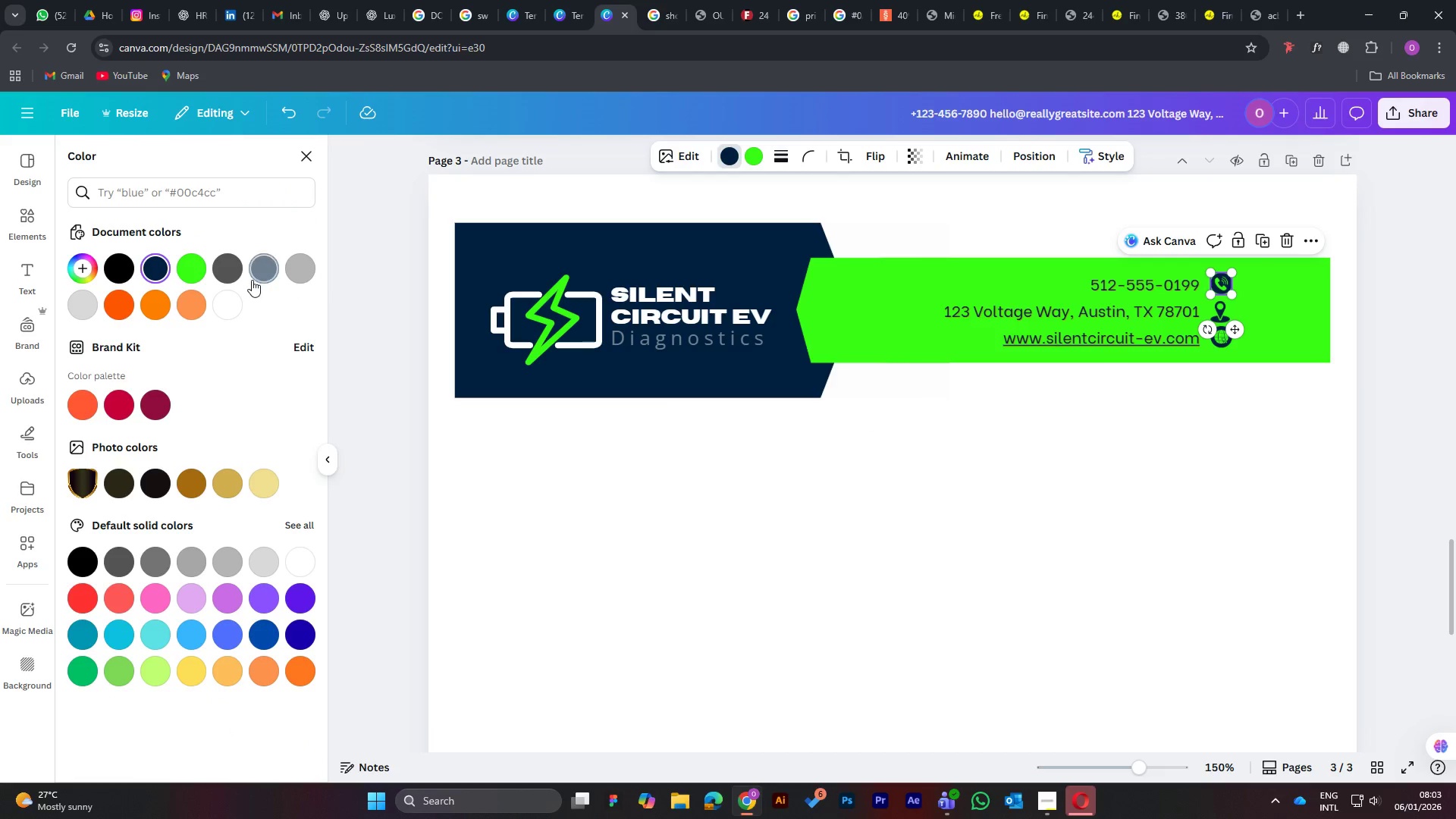 
left_click([263, 268])
 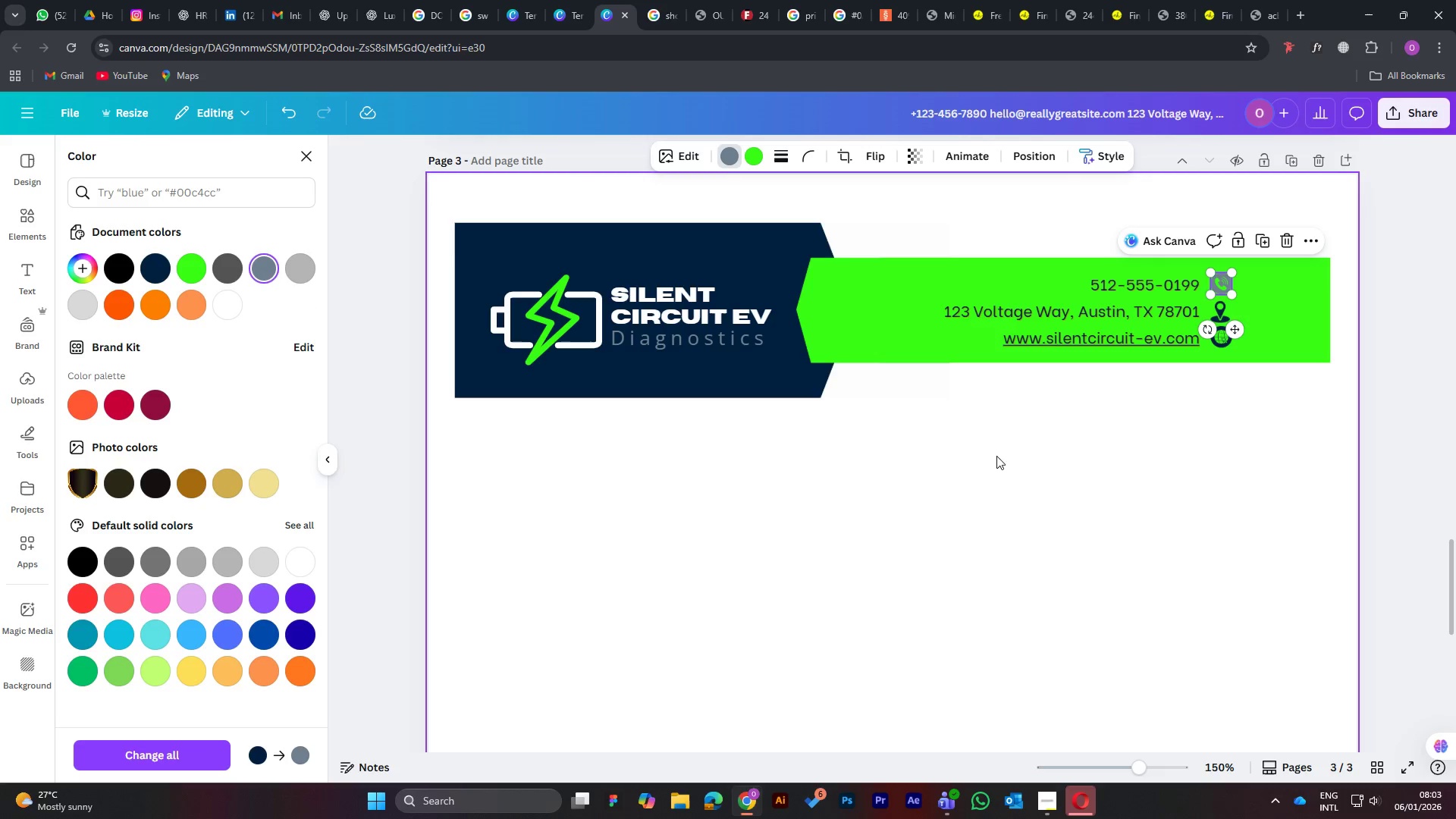 
left_click([1151, 444])
 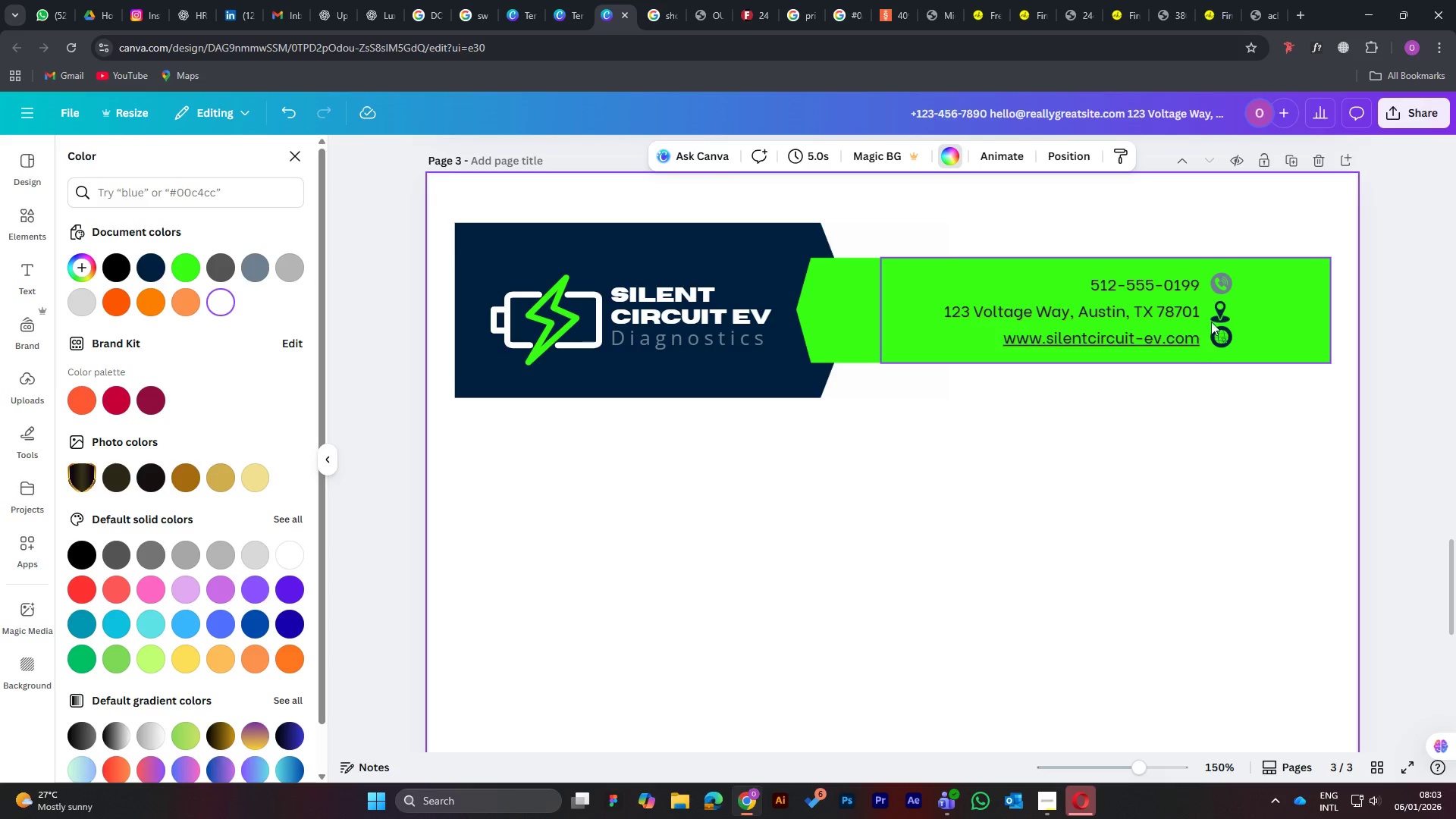 
left_click([1218, 313])
 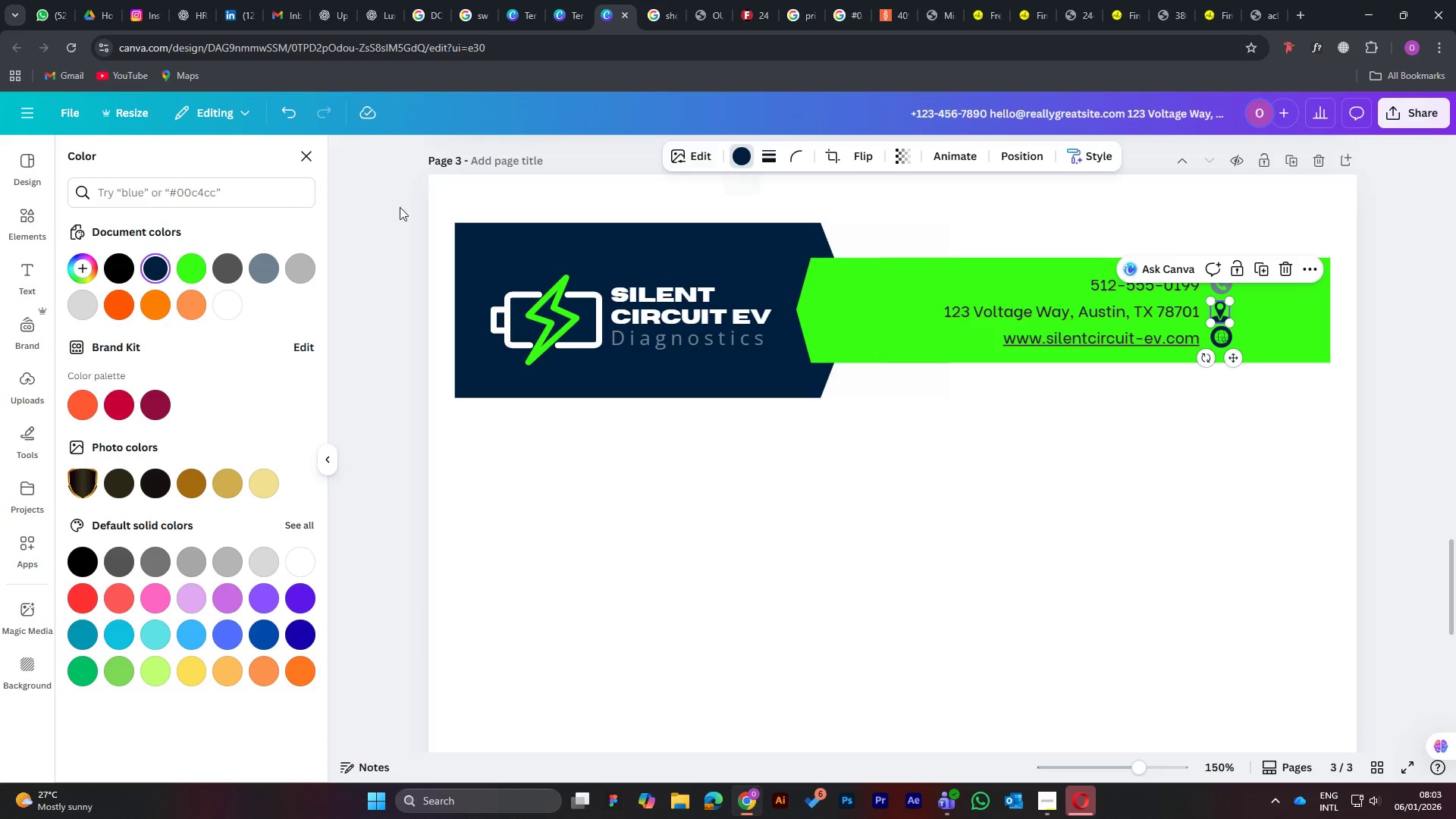 
left_click([254, 271])
 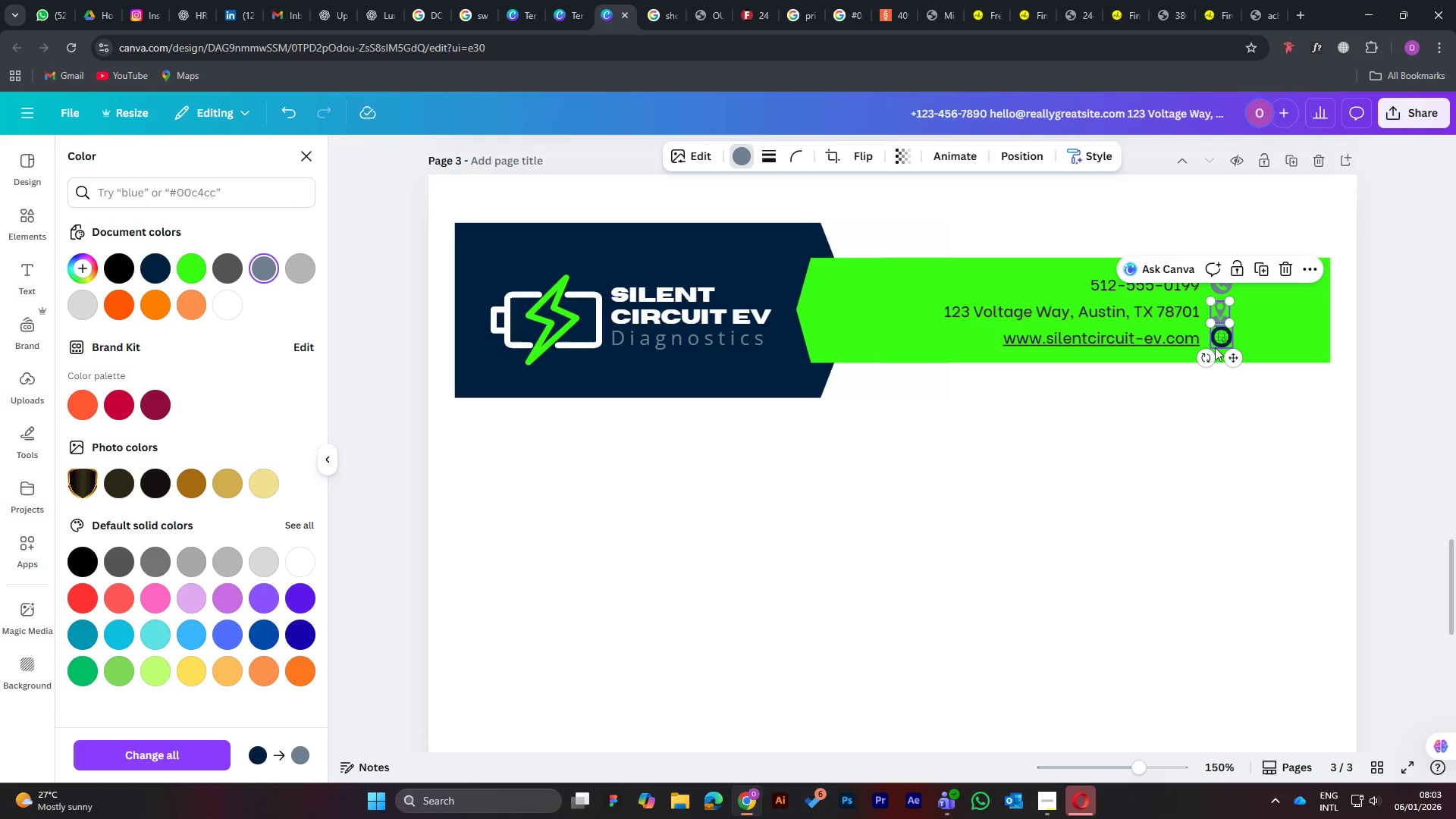 
left_click([1225, 342])
 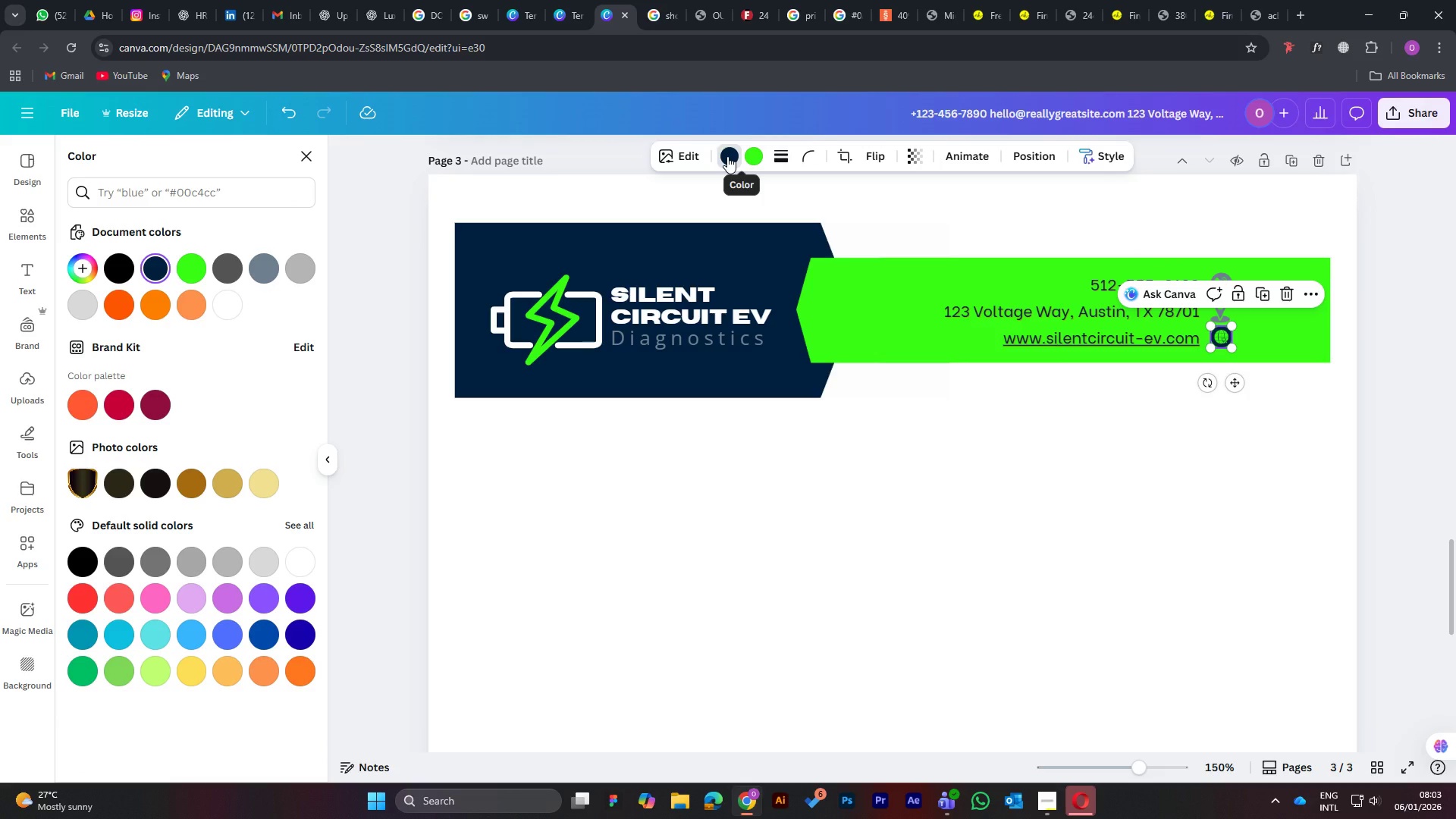 
left_click([727, 156])
 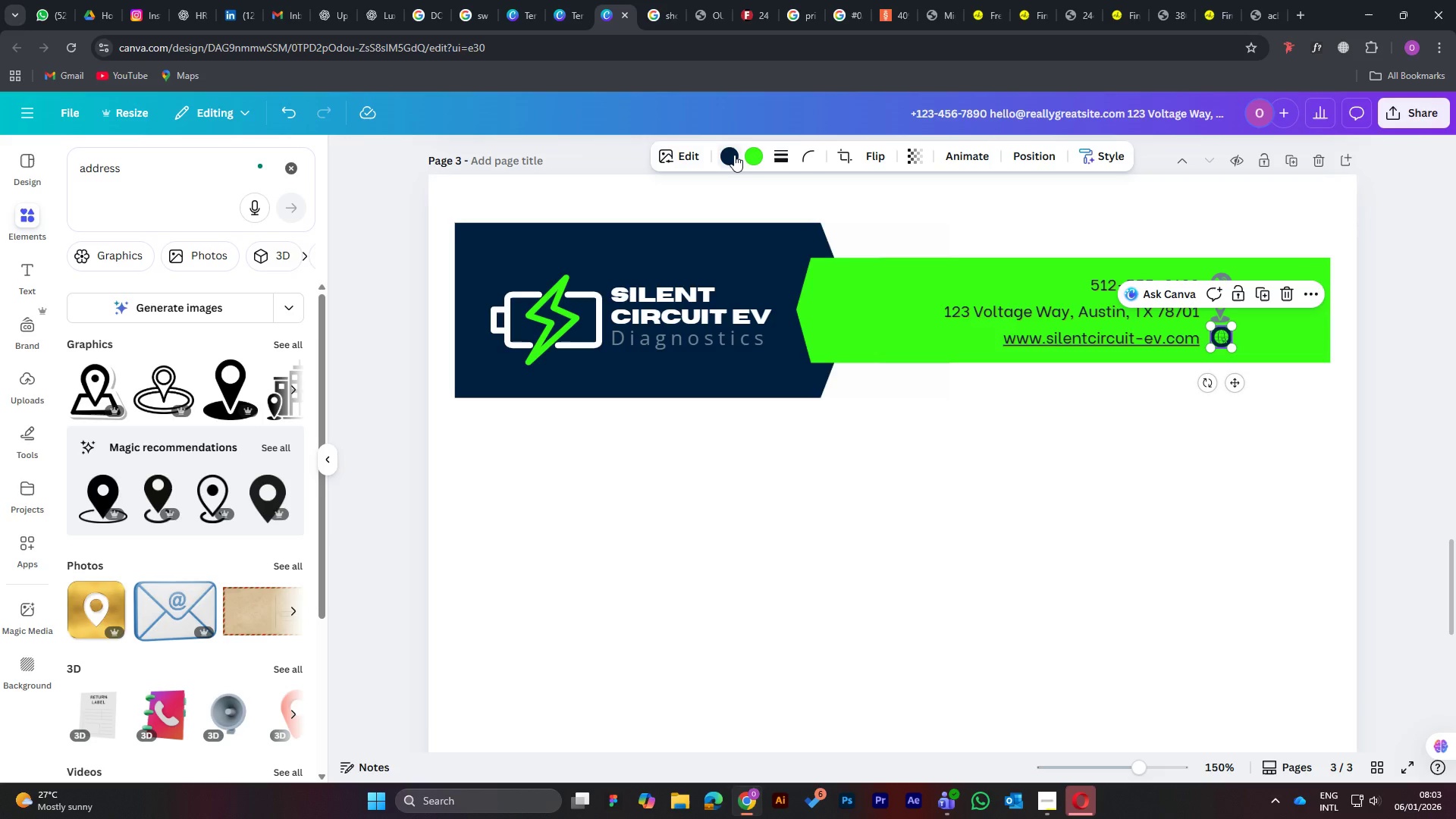 
left_click([733, 153])
 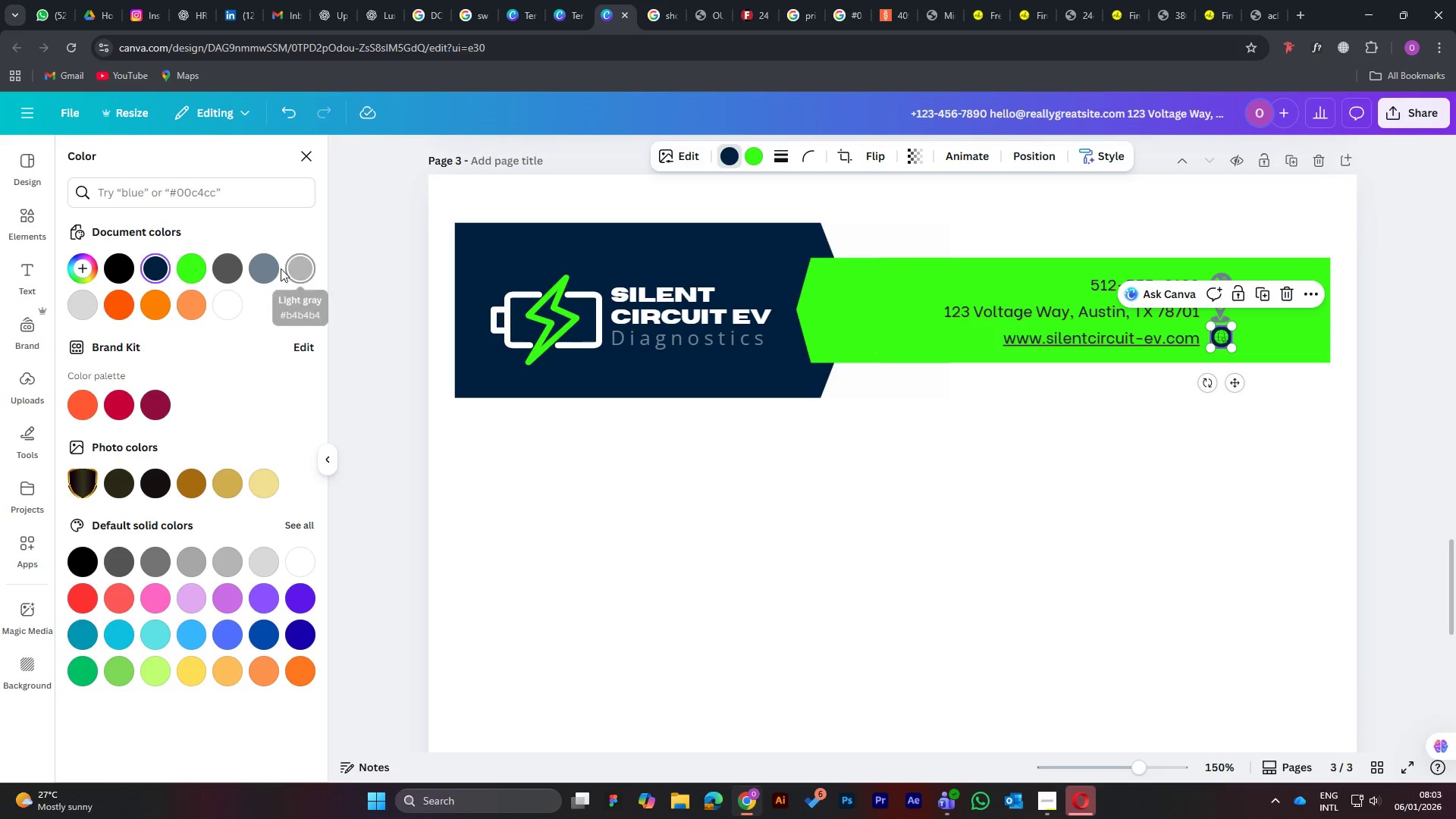 
left_click([270, 265])
 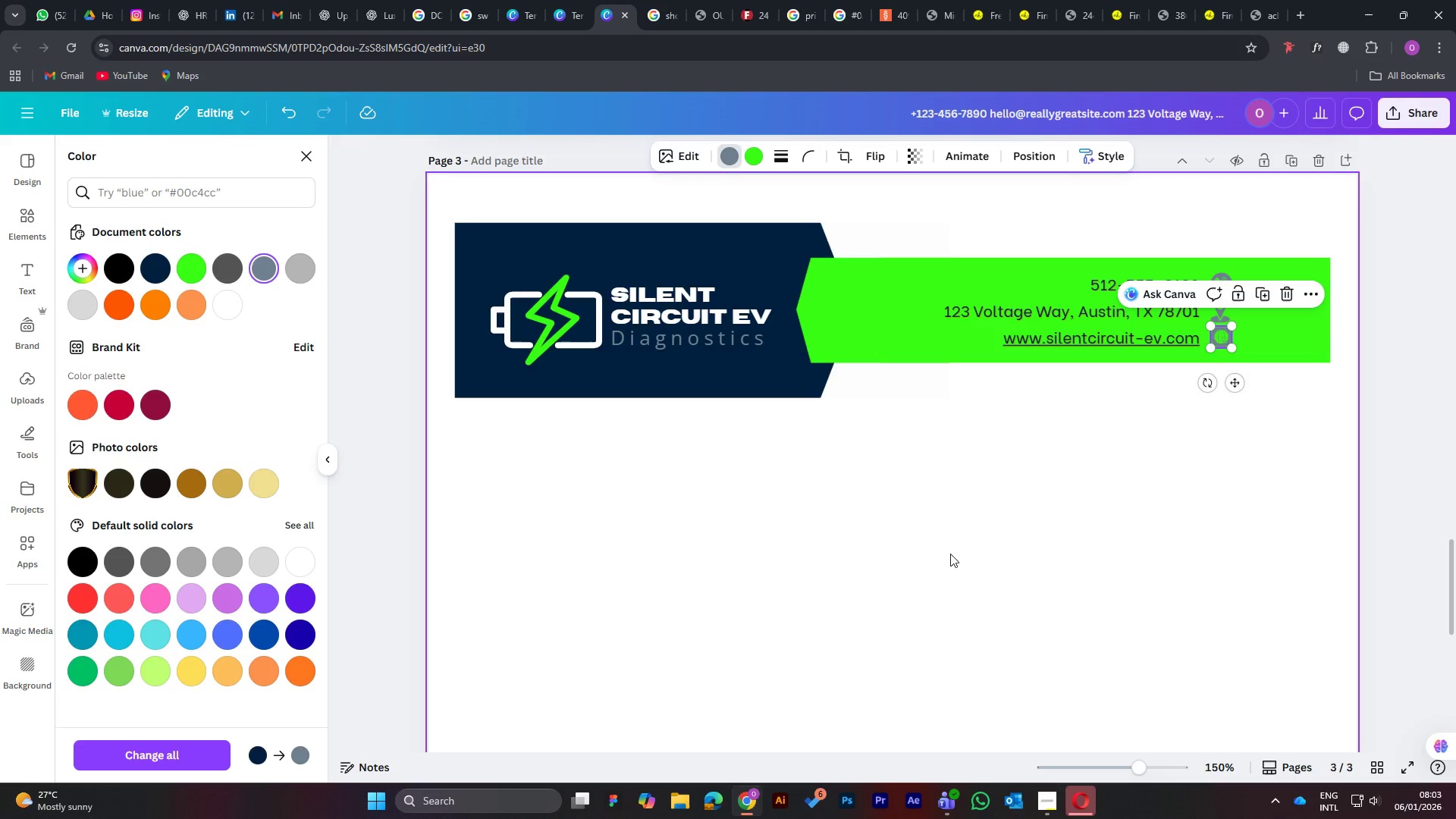 
left_click([971, 547])
 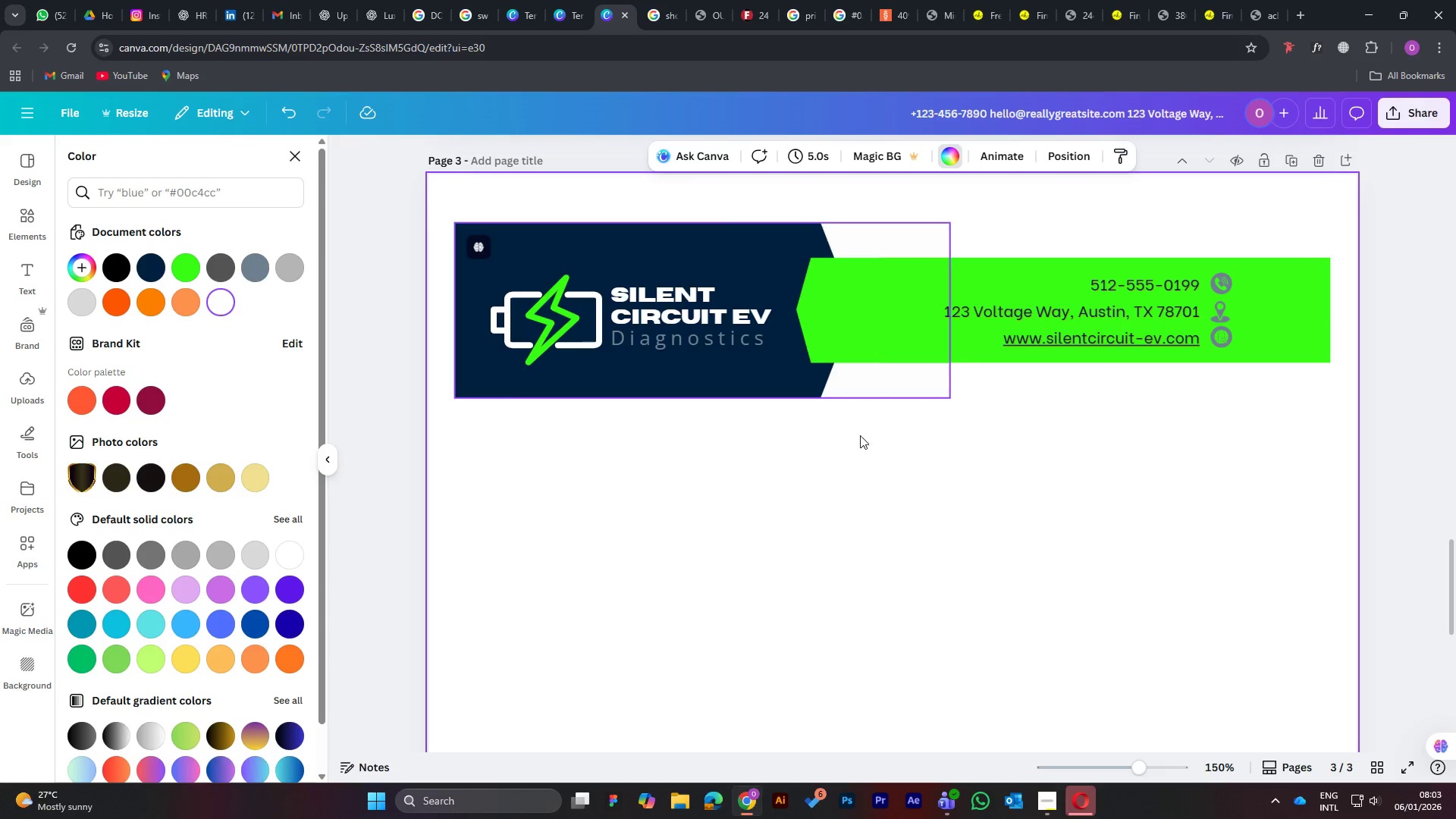 
scroll: coordinate [585, 446], scroll_direction: down, amount: 10.0
 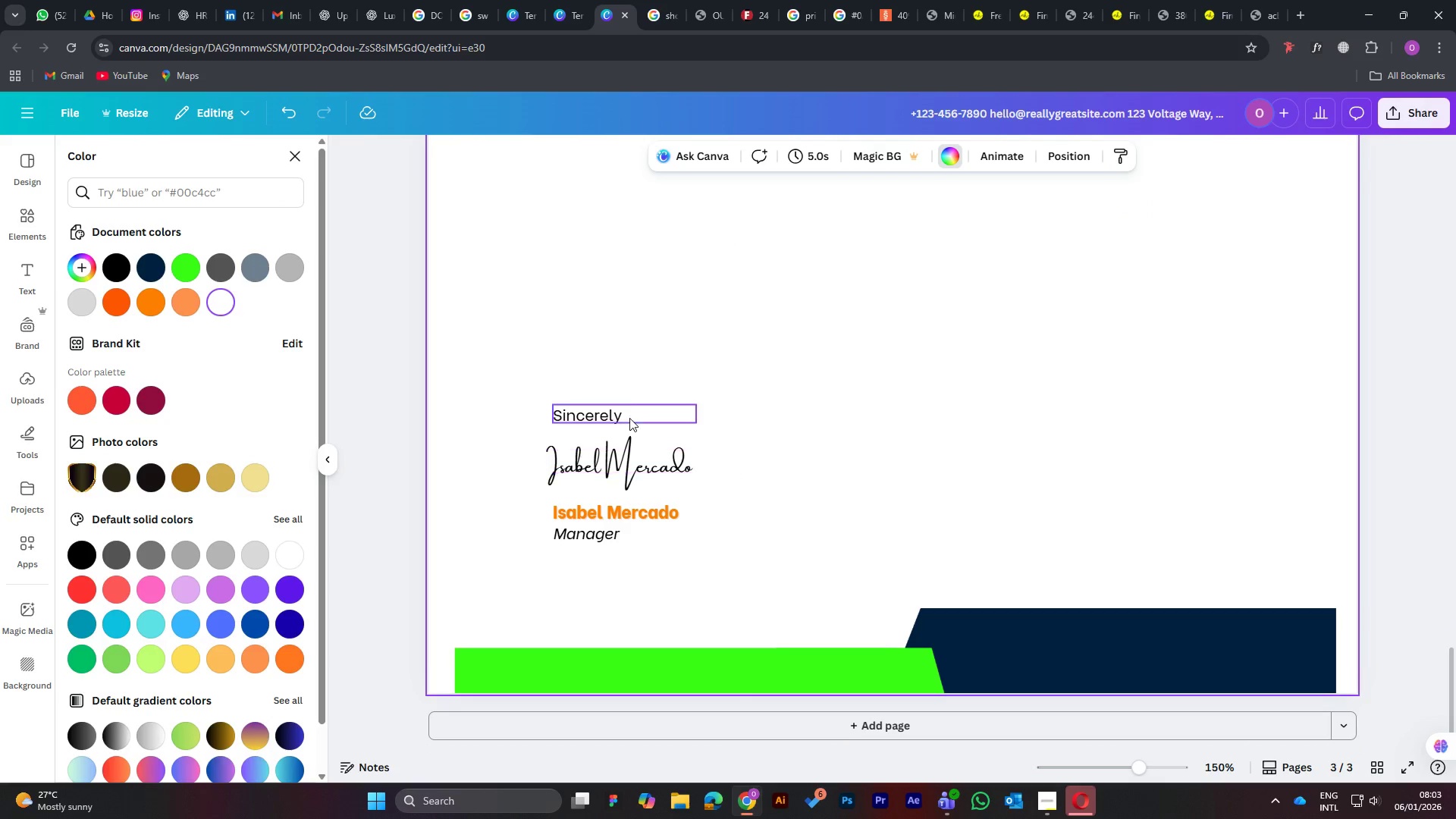 
left_click([626, 407])
 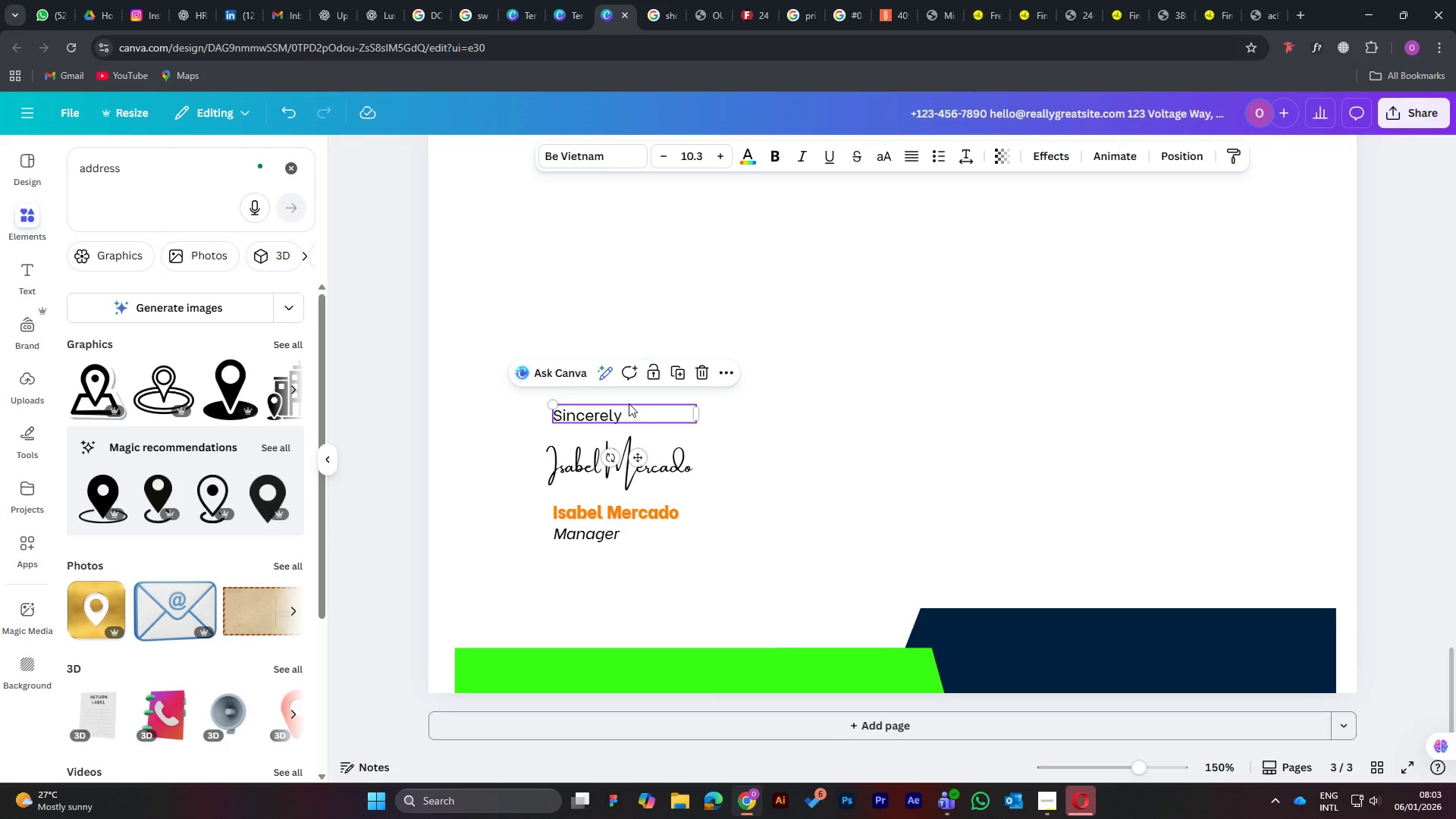 
key(Delete)
 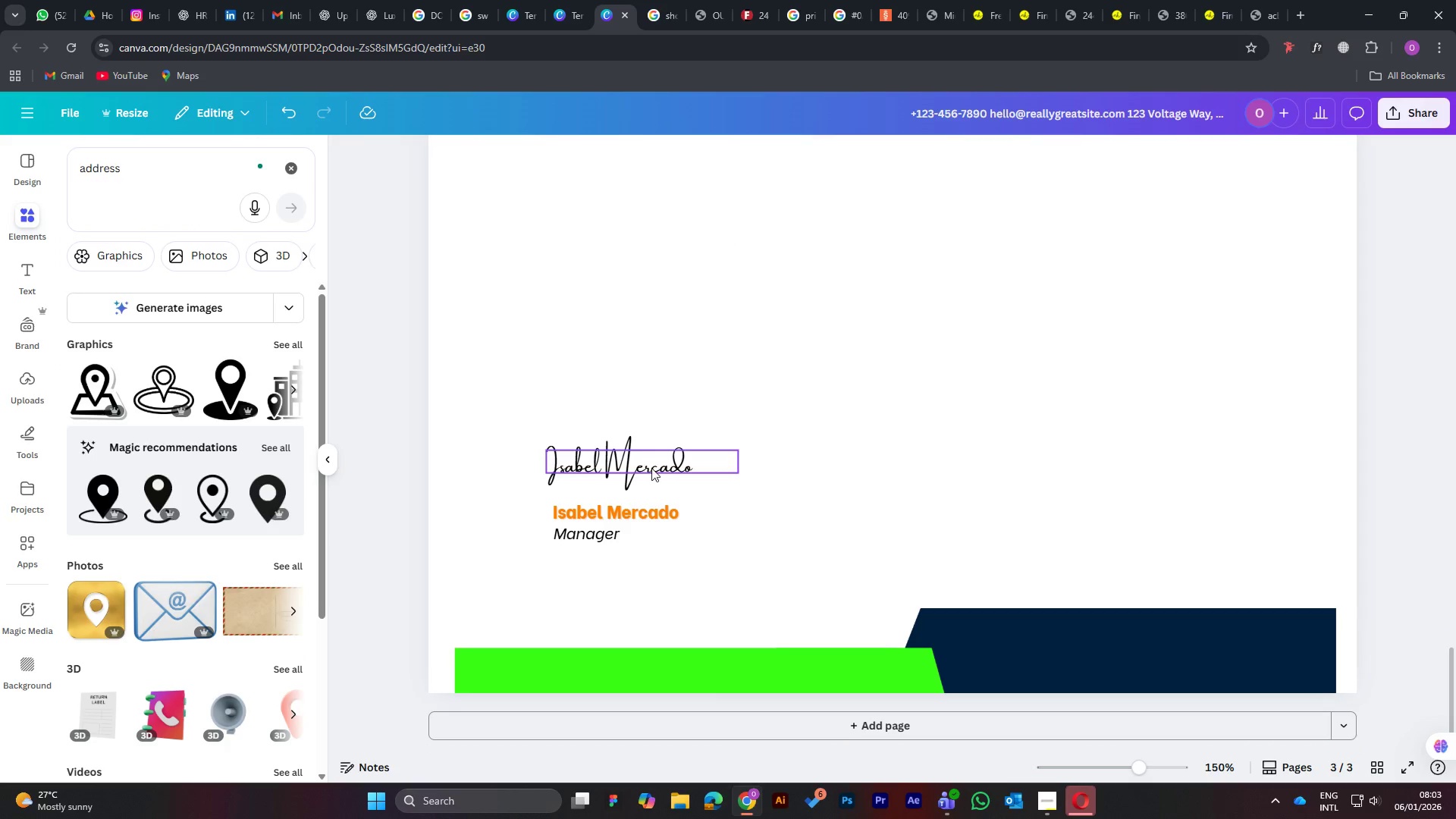 
left_click([651, 468])
 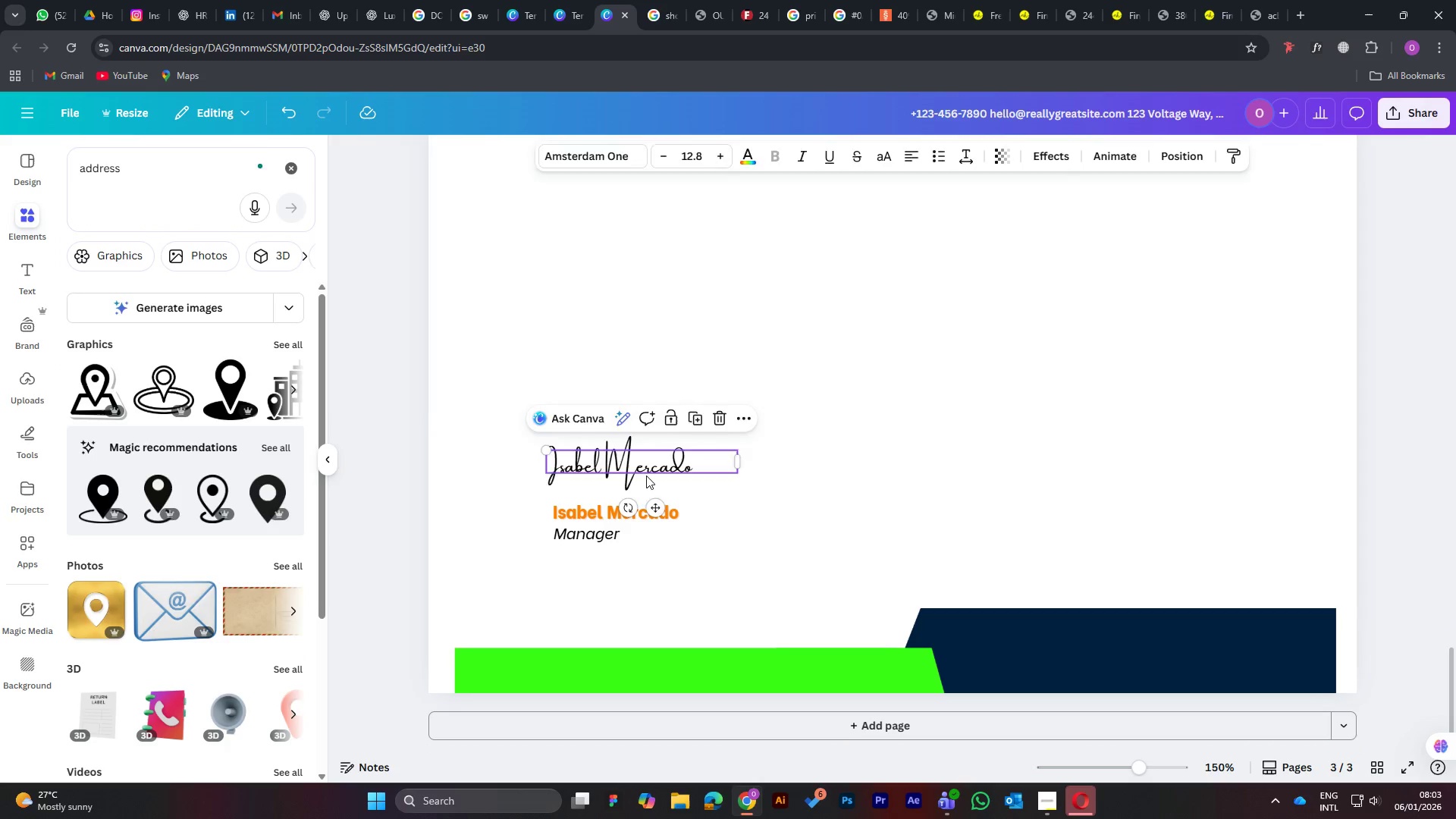 
key(Delete)
 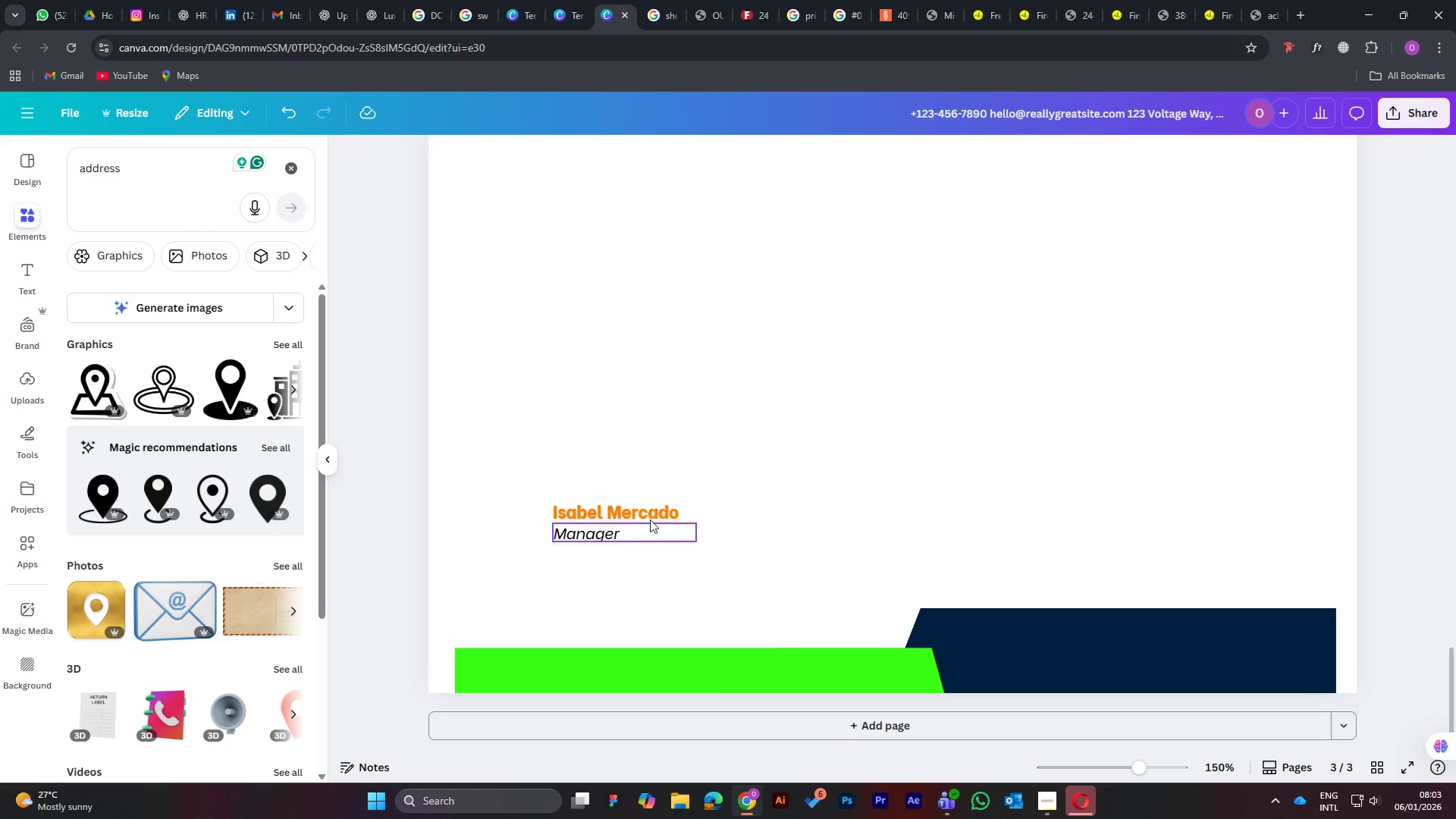 
left_click([650, 519])
 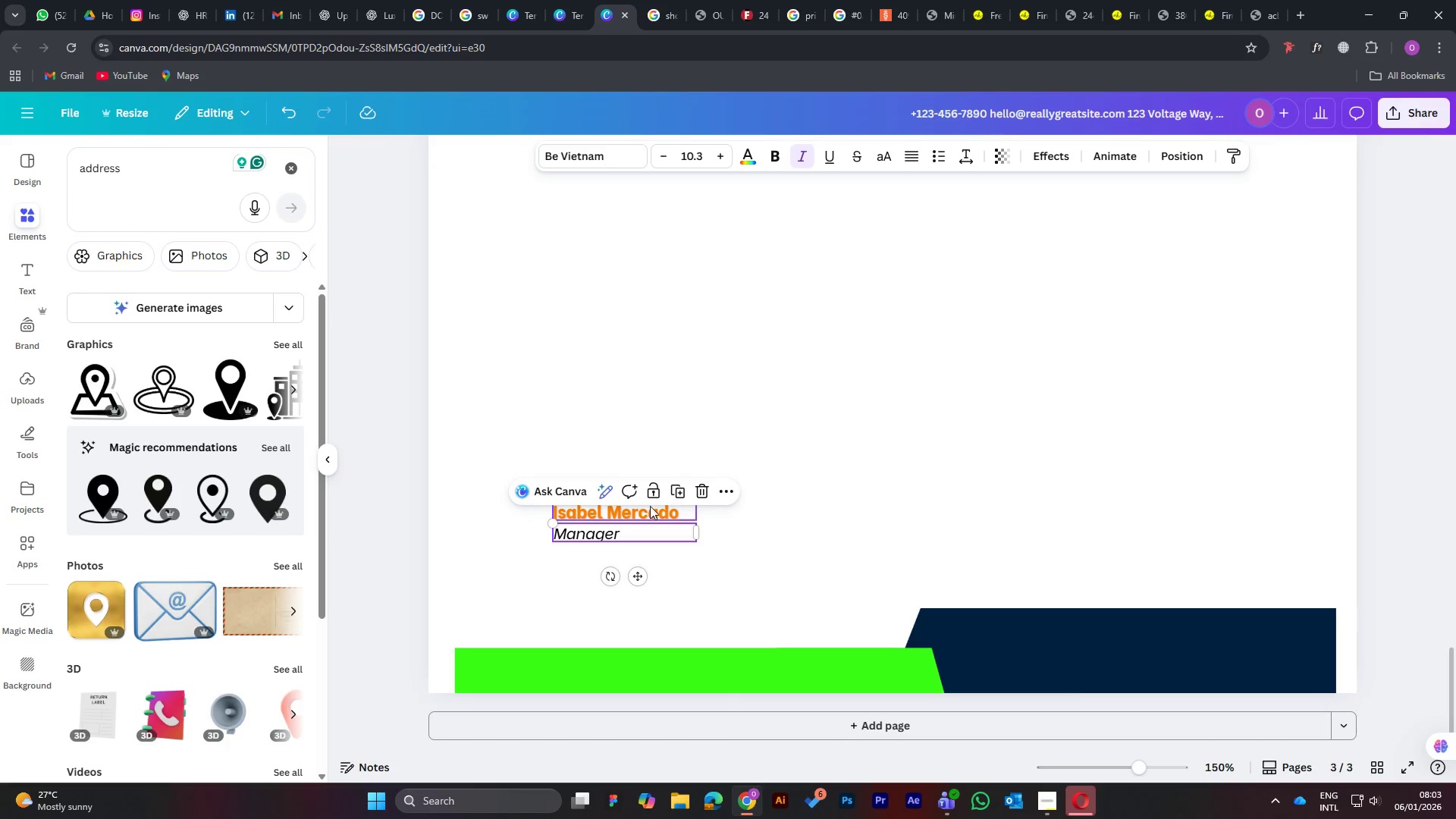 
key(Delete)
 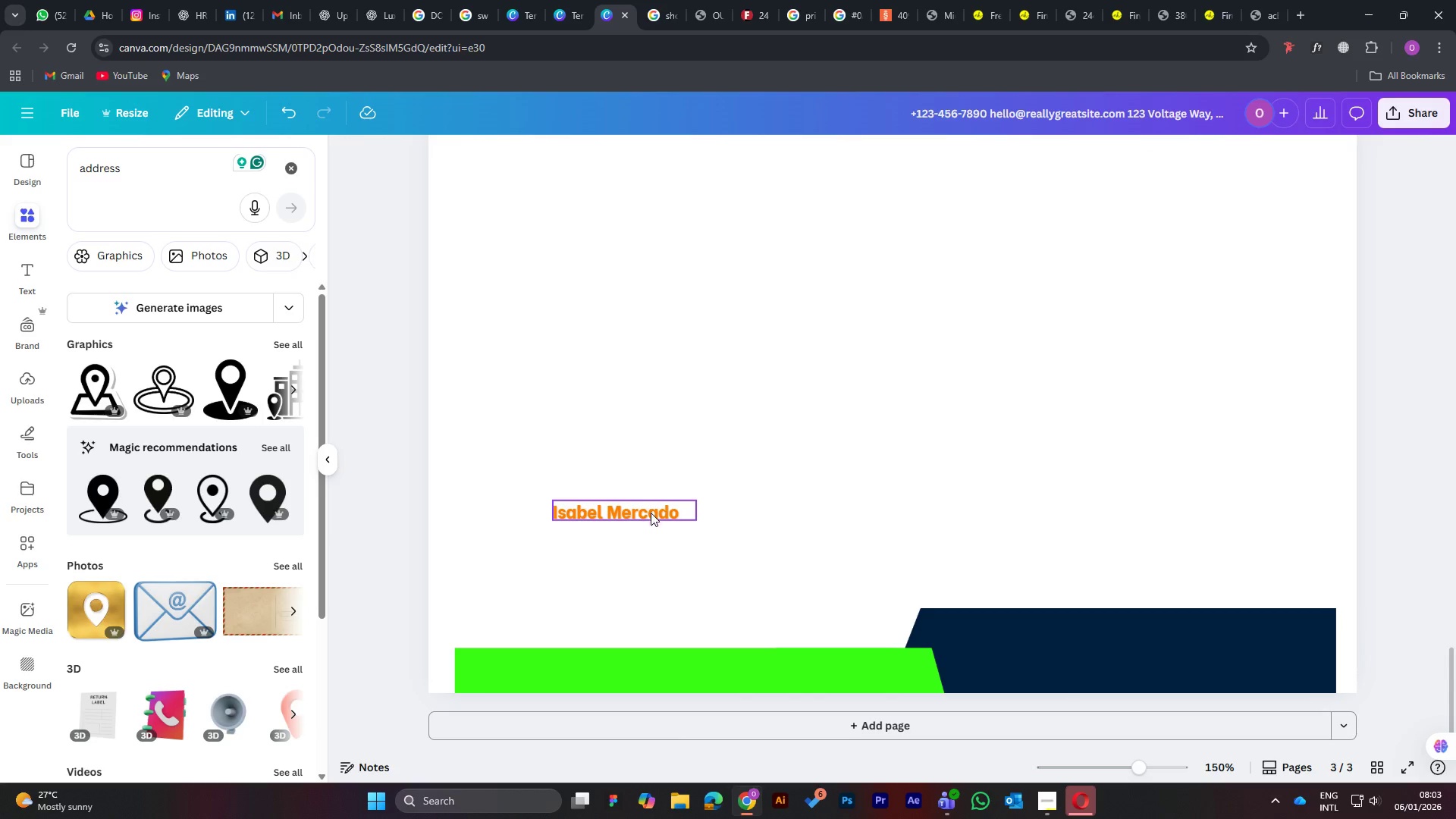 
left_click([651, 513])
 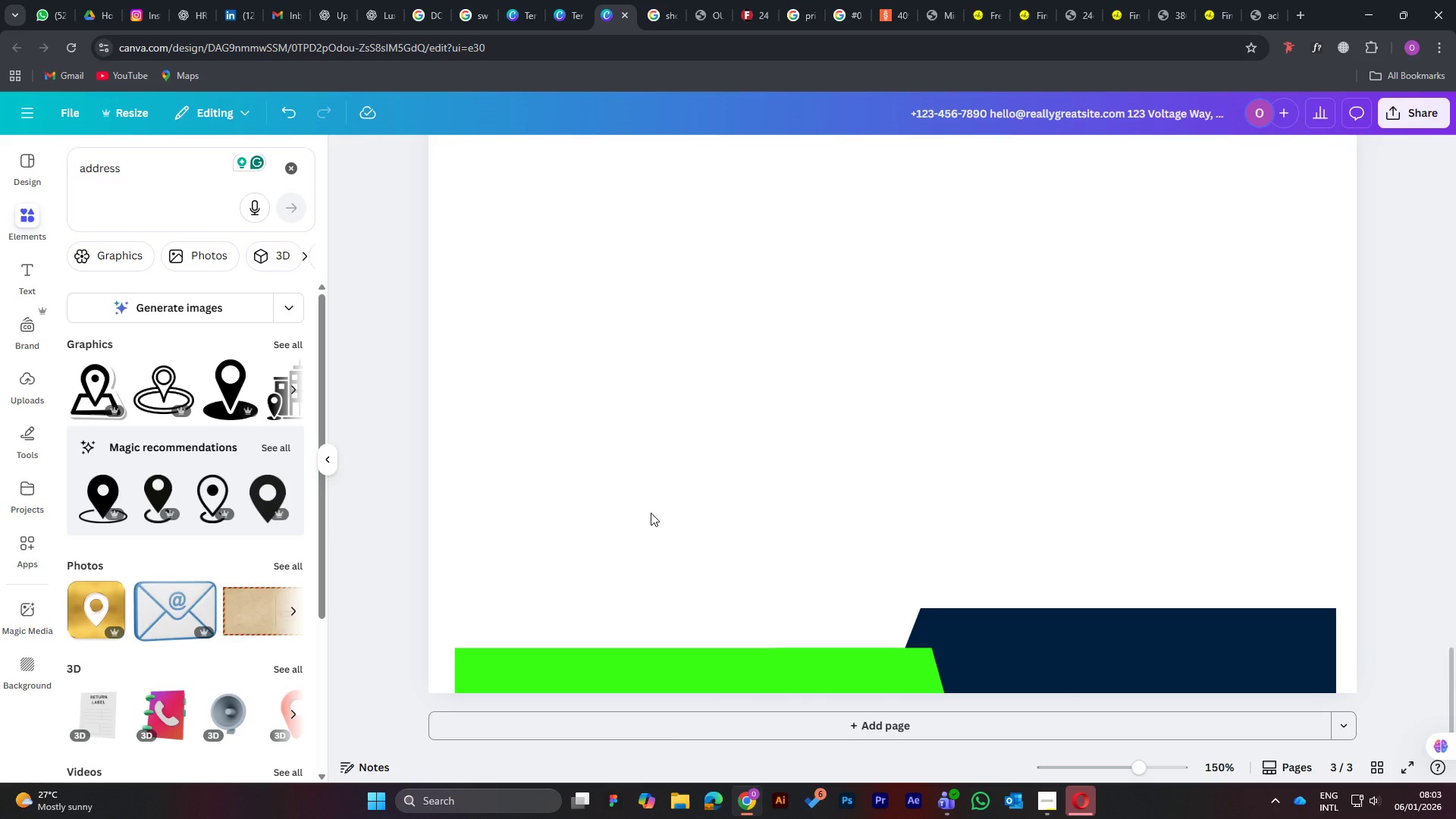 
key(Delete)
 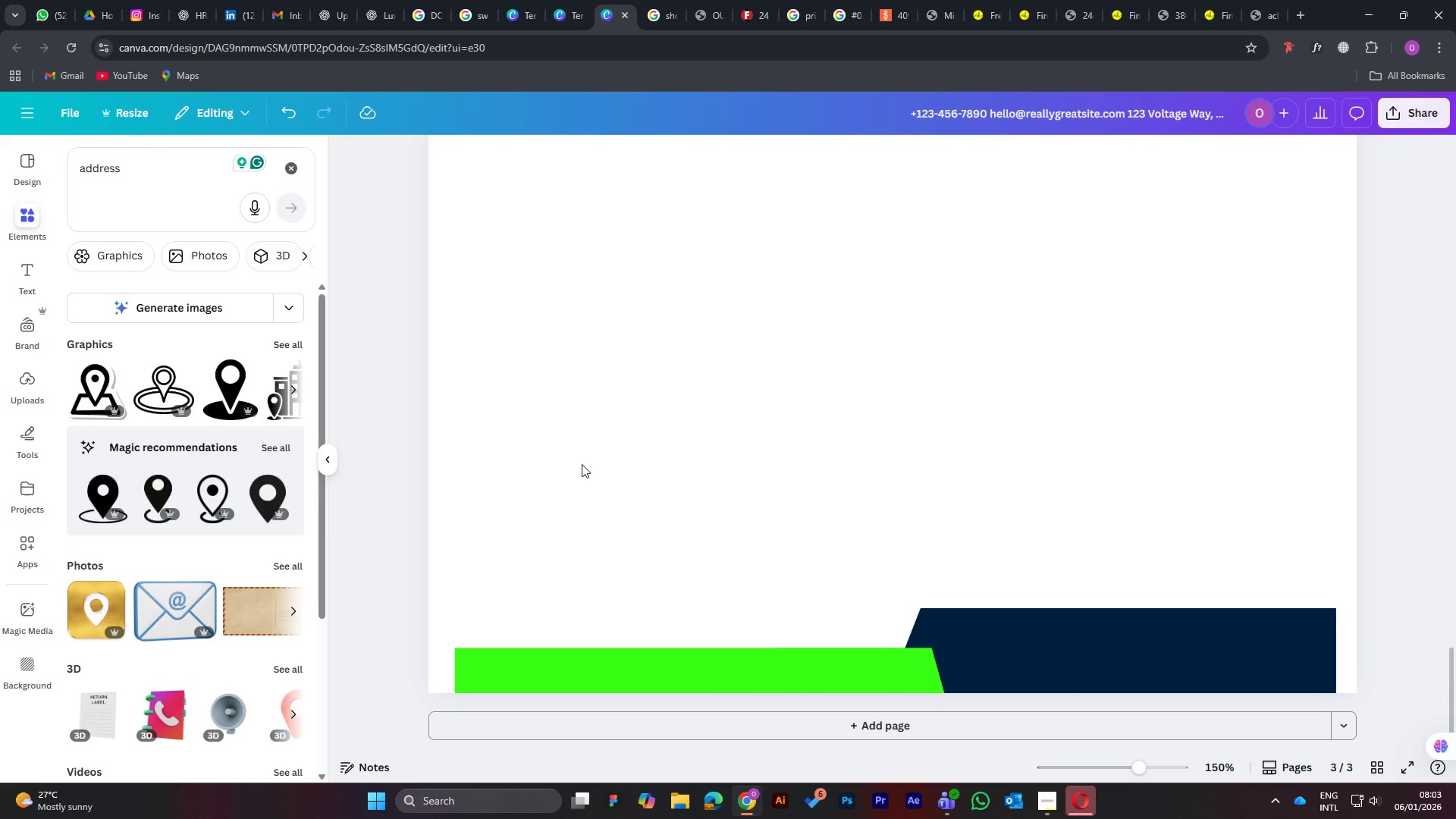 
scroll: coordinate [598, 472], scroll_direction: up, amount: 32.0
 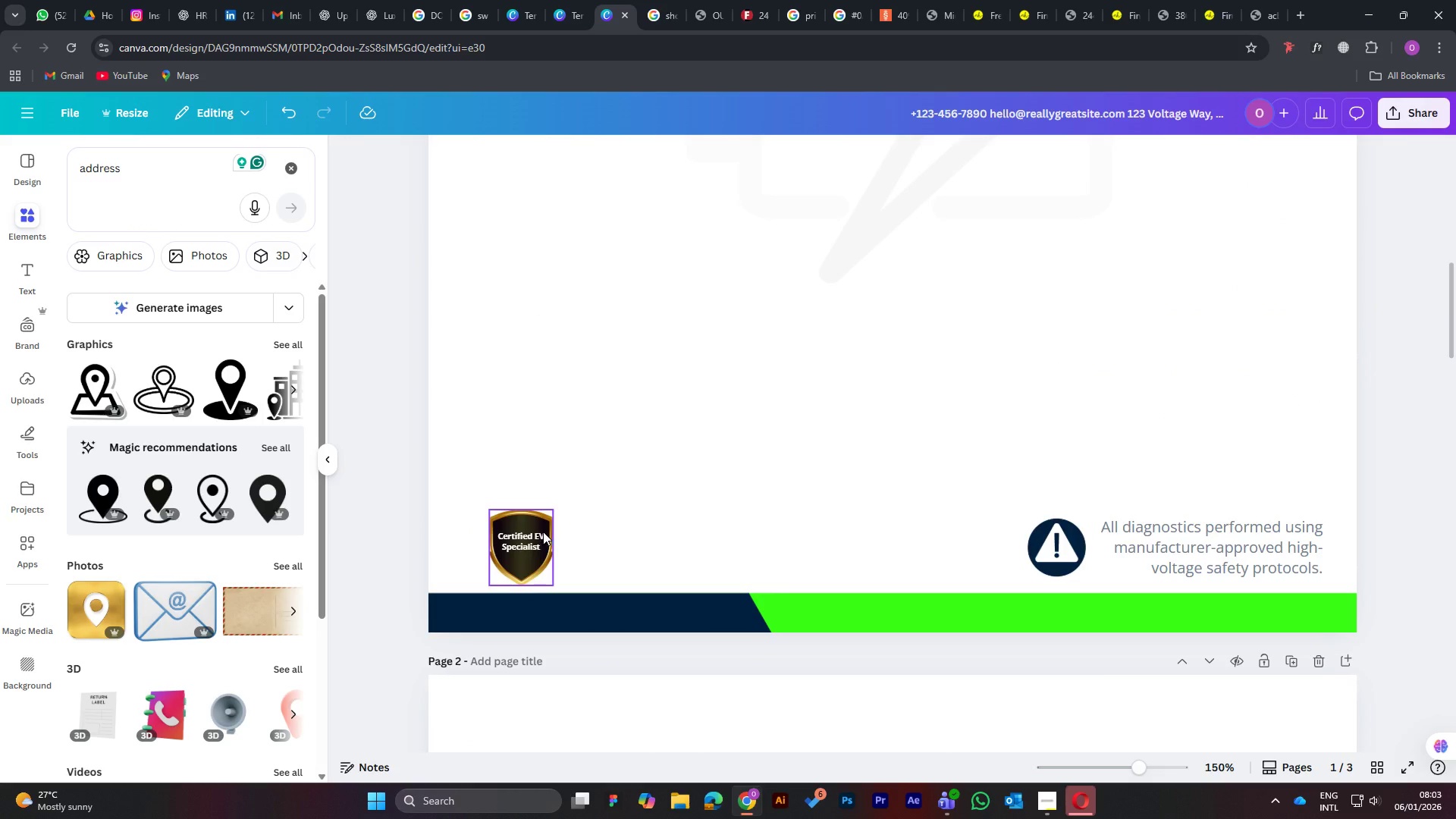 
left_click([523, 557])
 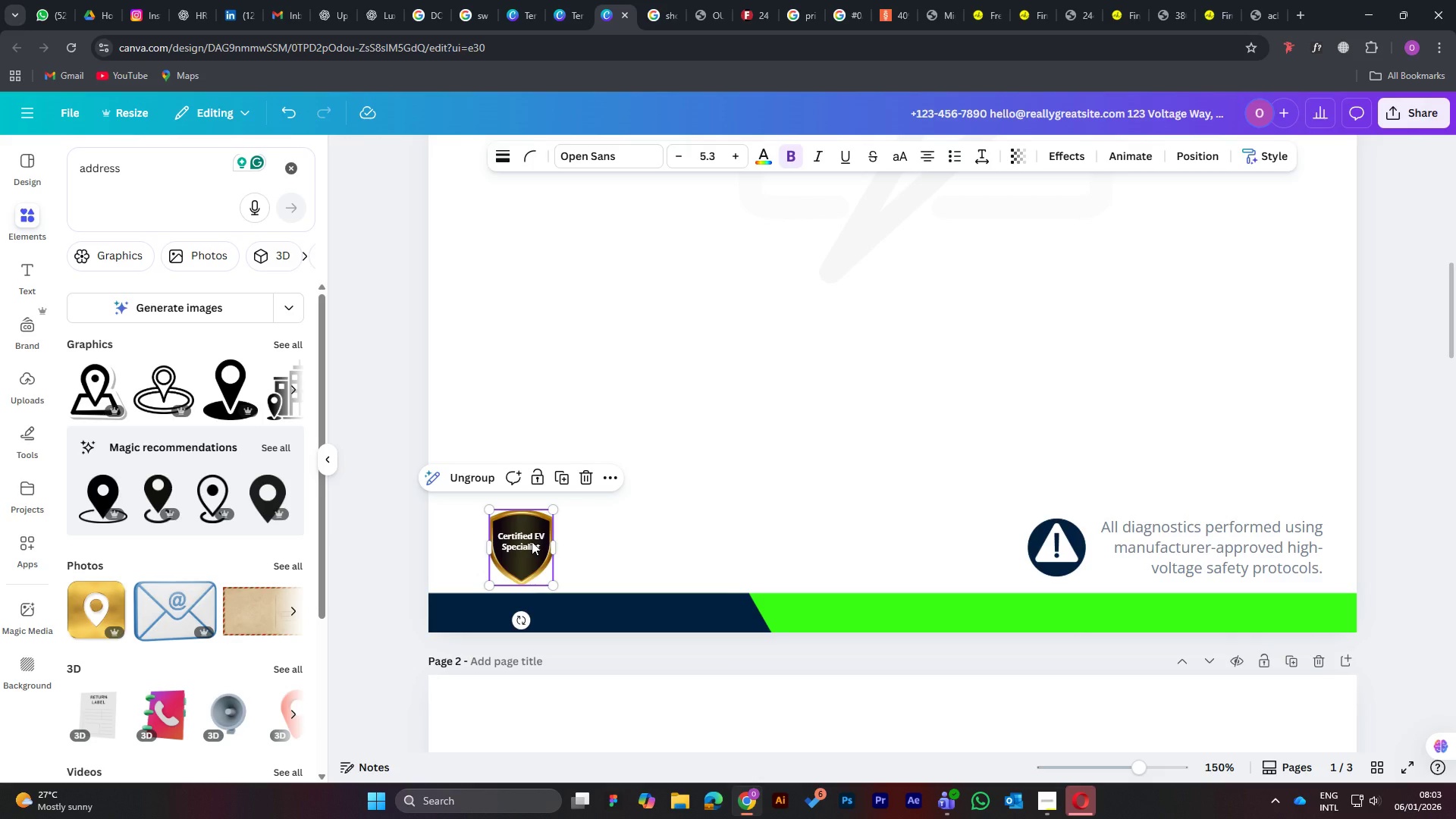 
hold_key(key=ShiftLeft, duration=1.5)
left_click([1044, 550])
 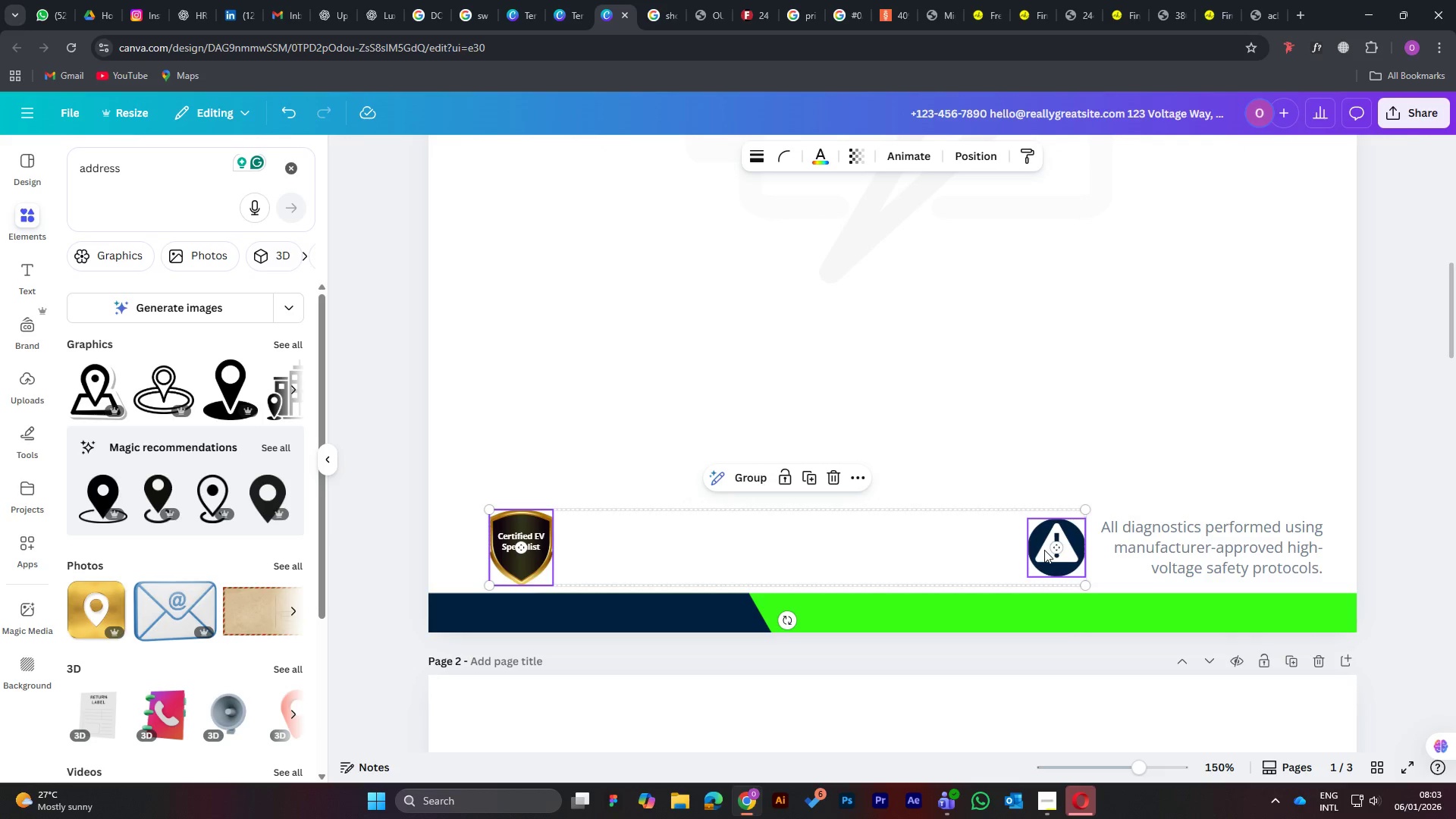 
hold_key(key=ShiftLeft, duration=1.0)
left_click([1169, 544])
 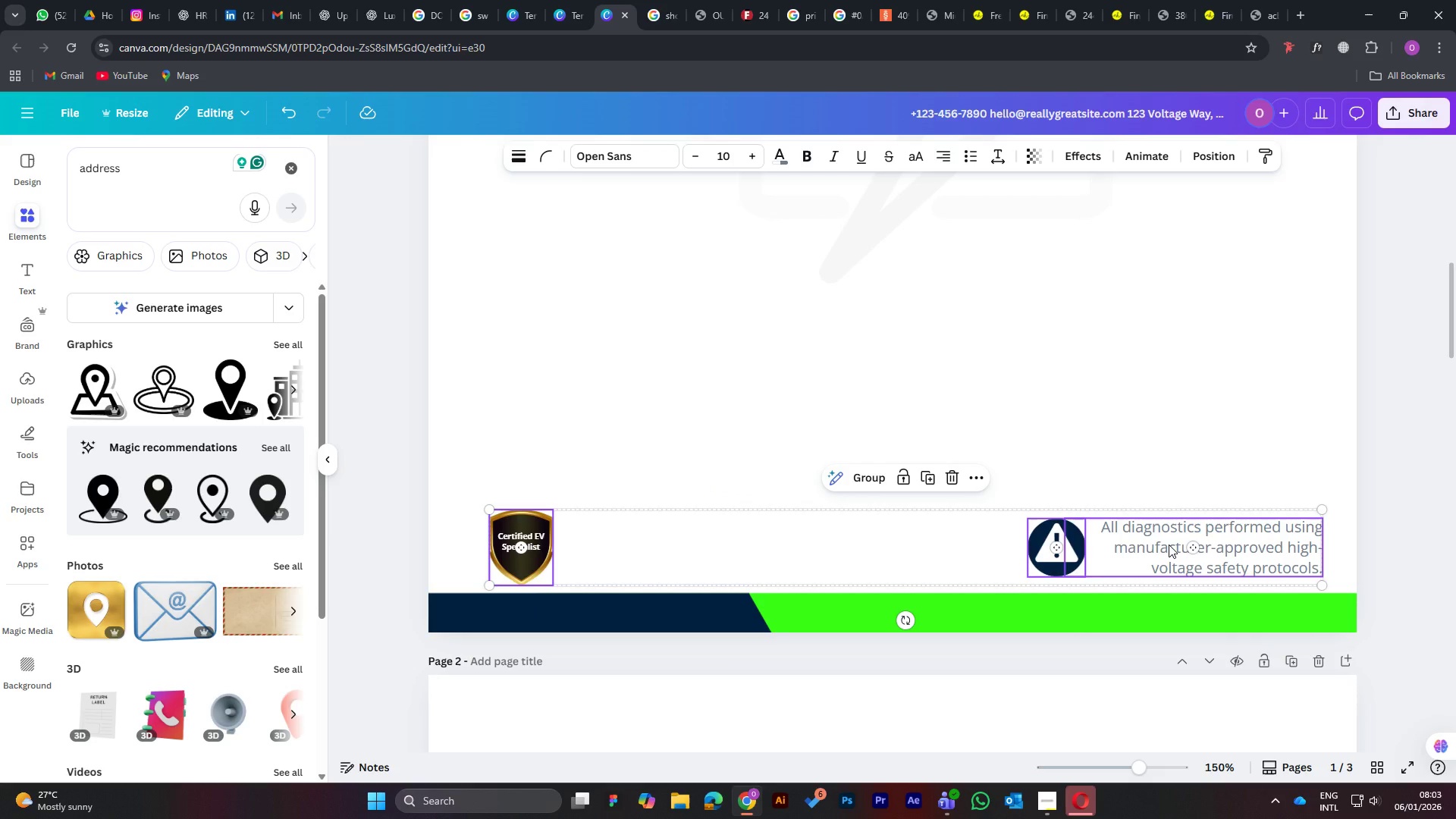 
right_click([1169, 544])
 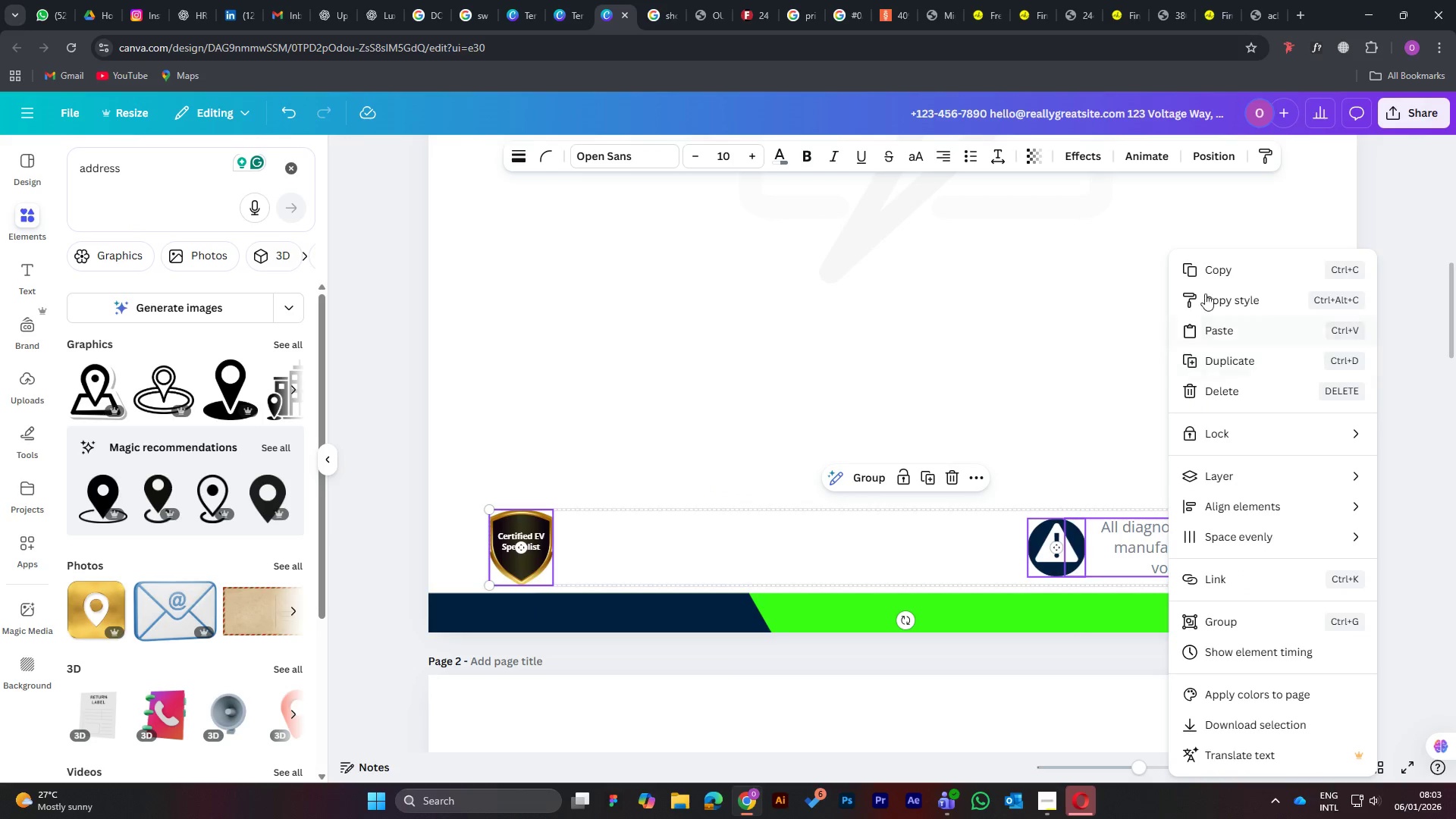 
left_click([1203, 266])
 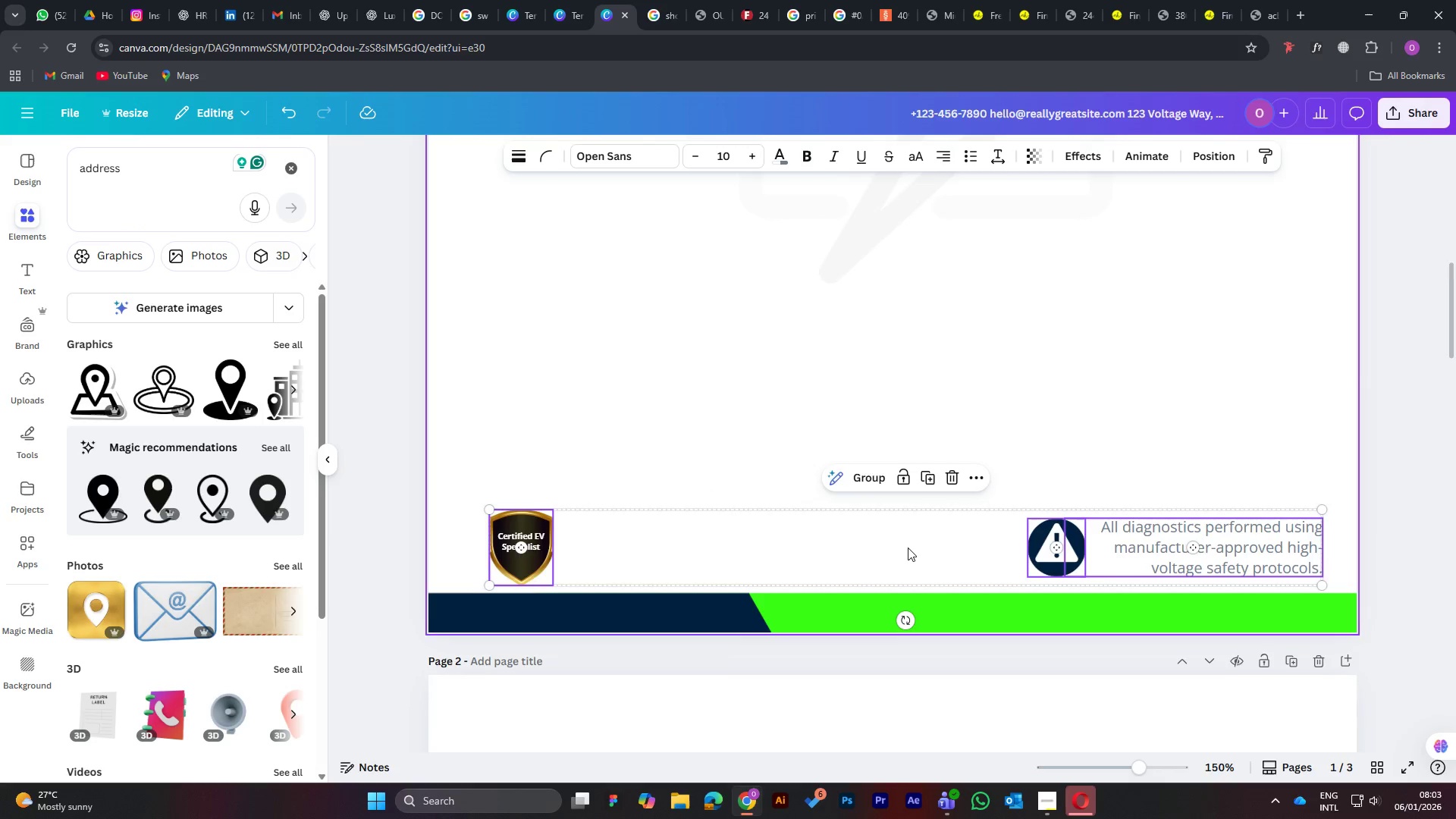 
scroll: coordinate [930, 518], scroll_direction: down, amount: 33.0
 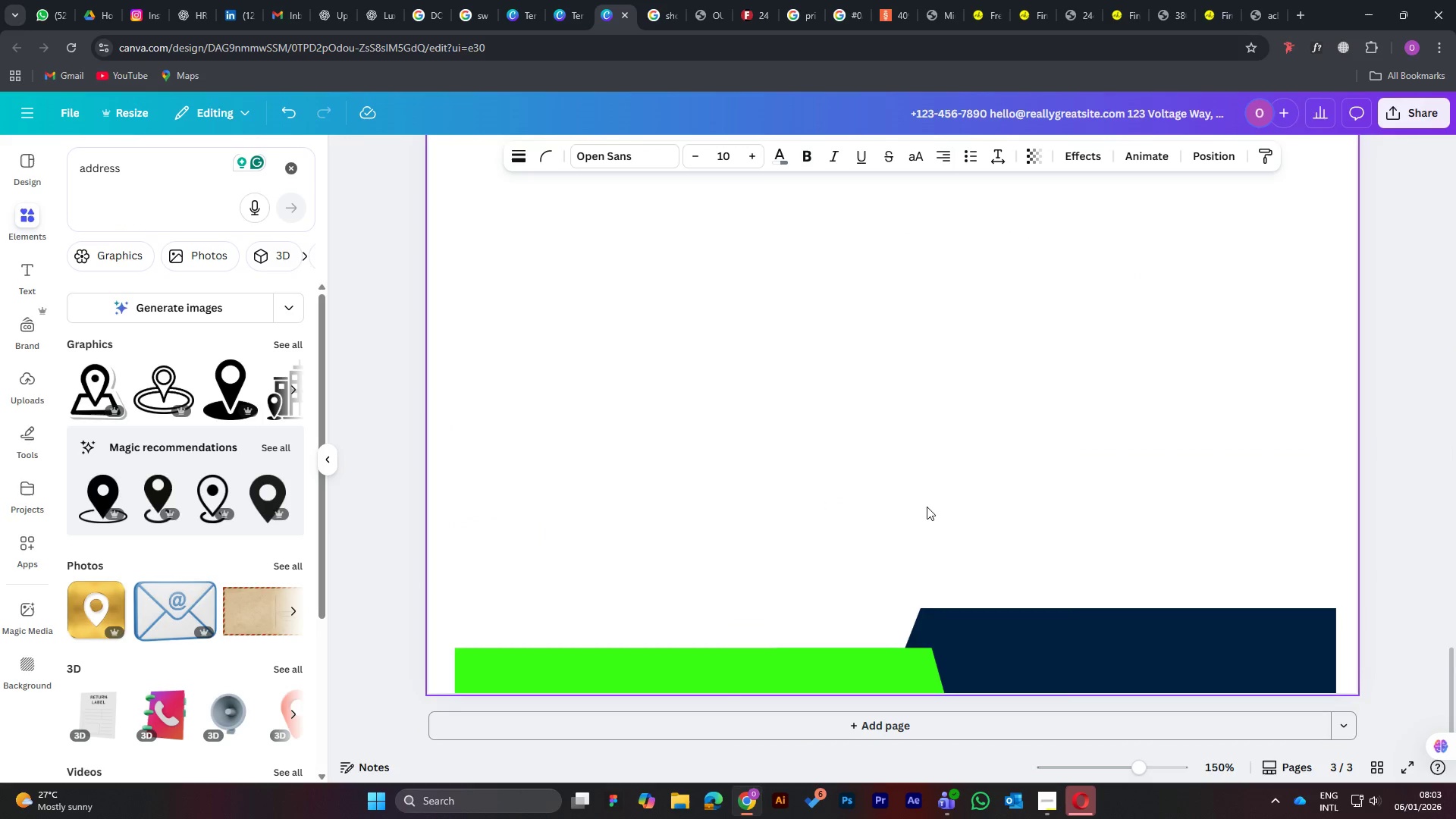 
left_click([926, 505])
 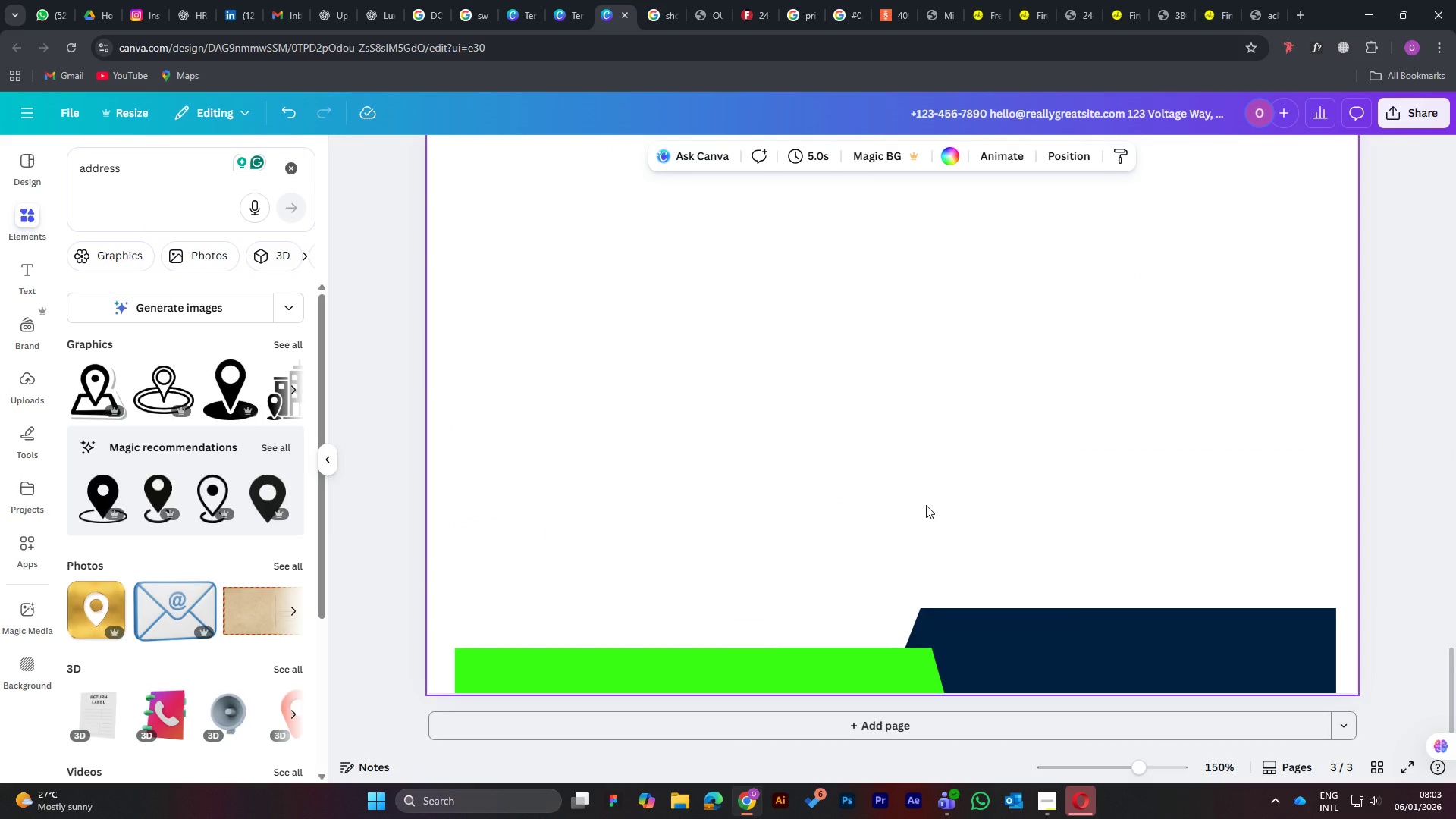 
hold_key(key=ControlLeft, duration=1.5)
 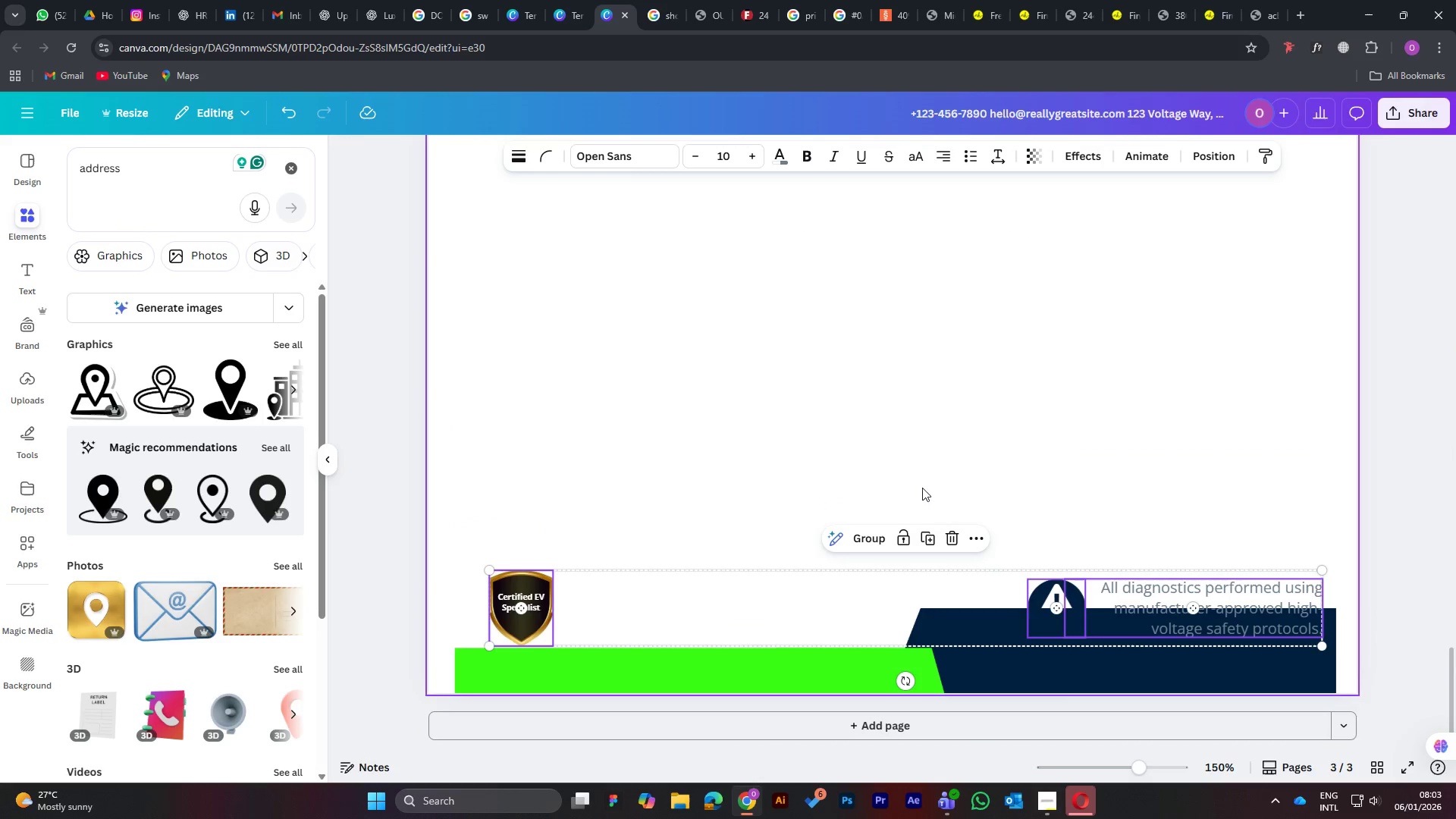 
key(Control+V)
 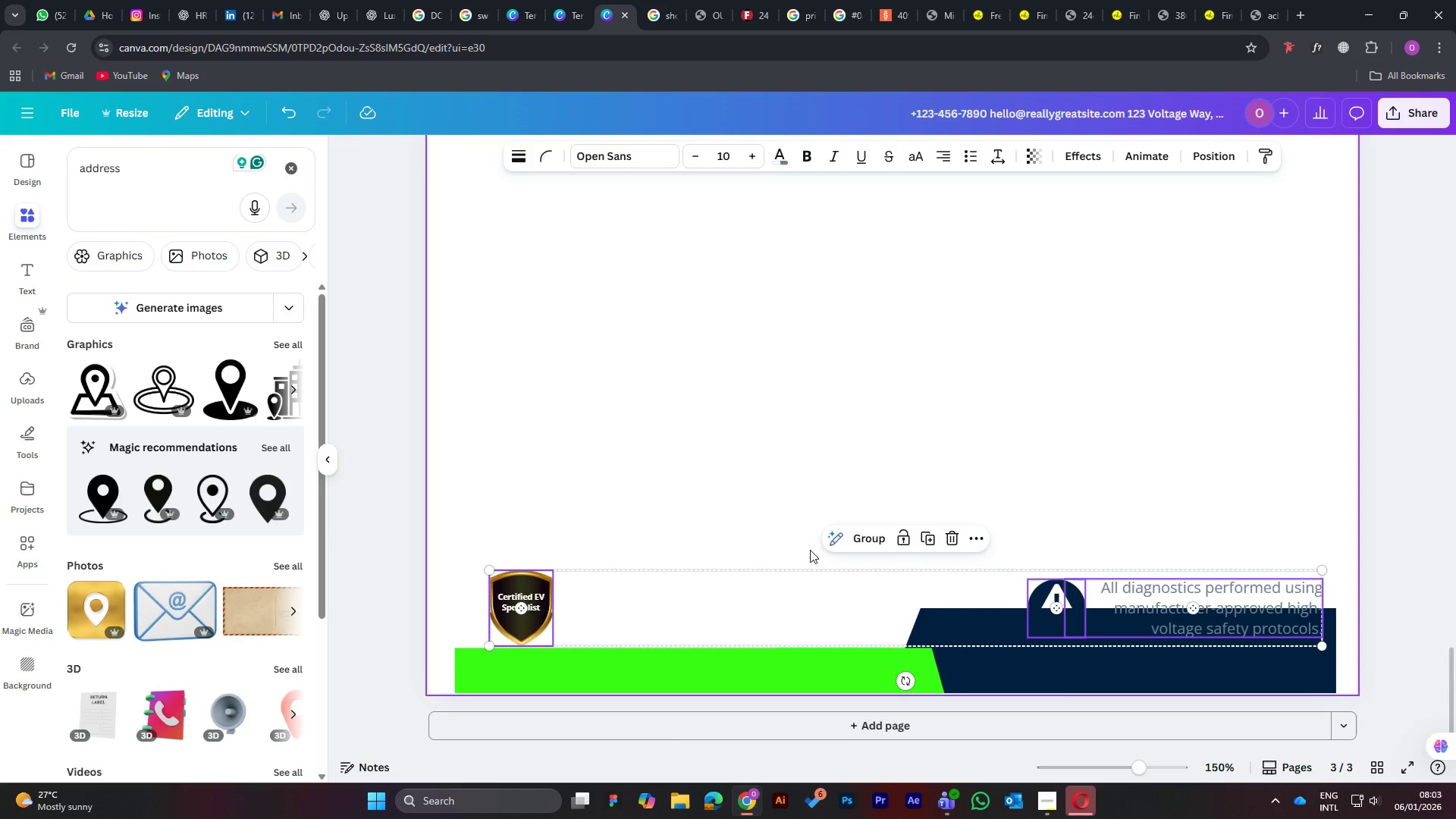 
left_click([971, 380])
 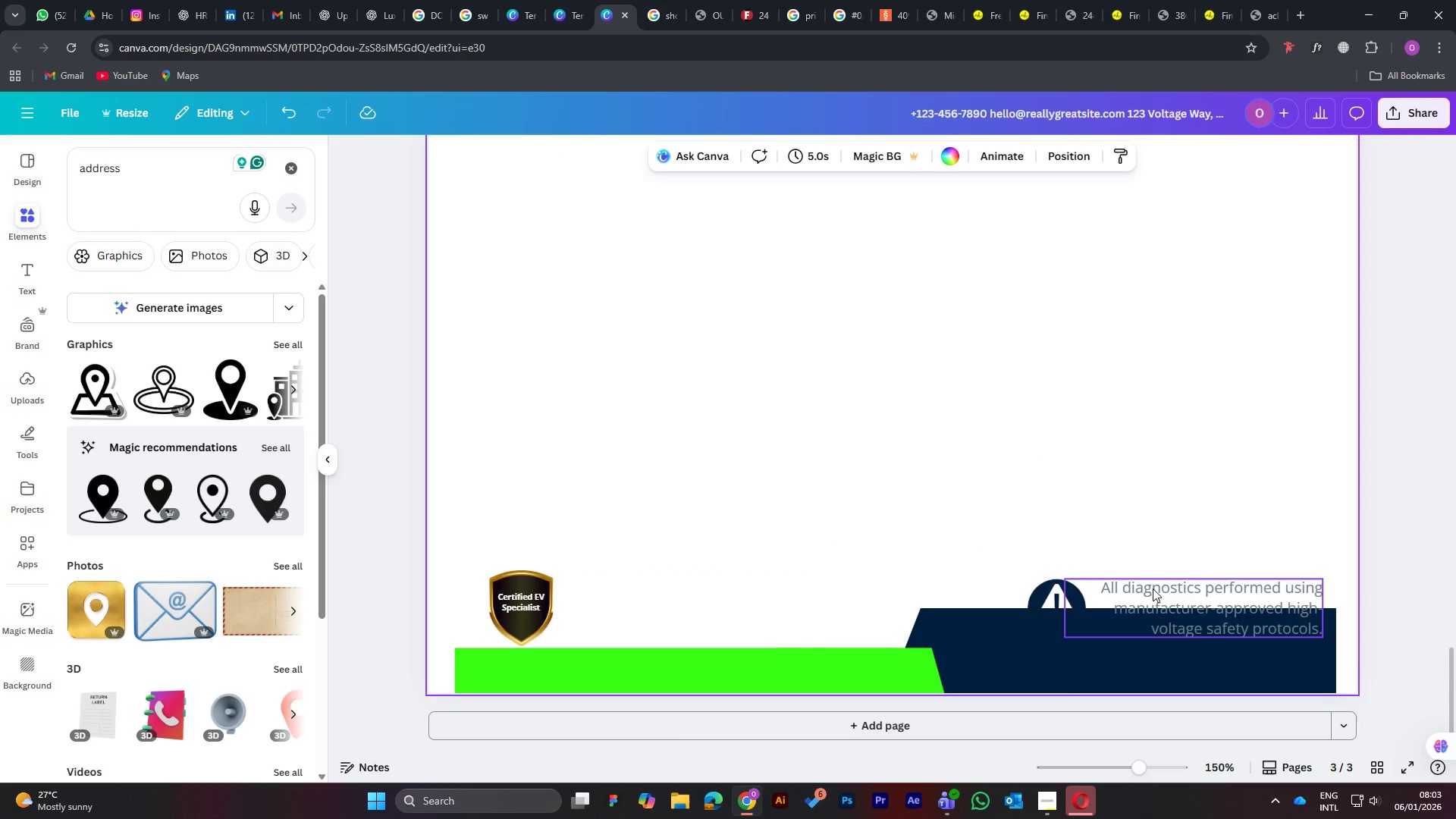 
left_click([1172, 588])
 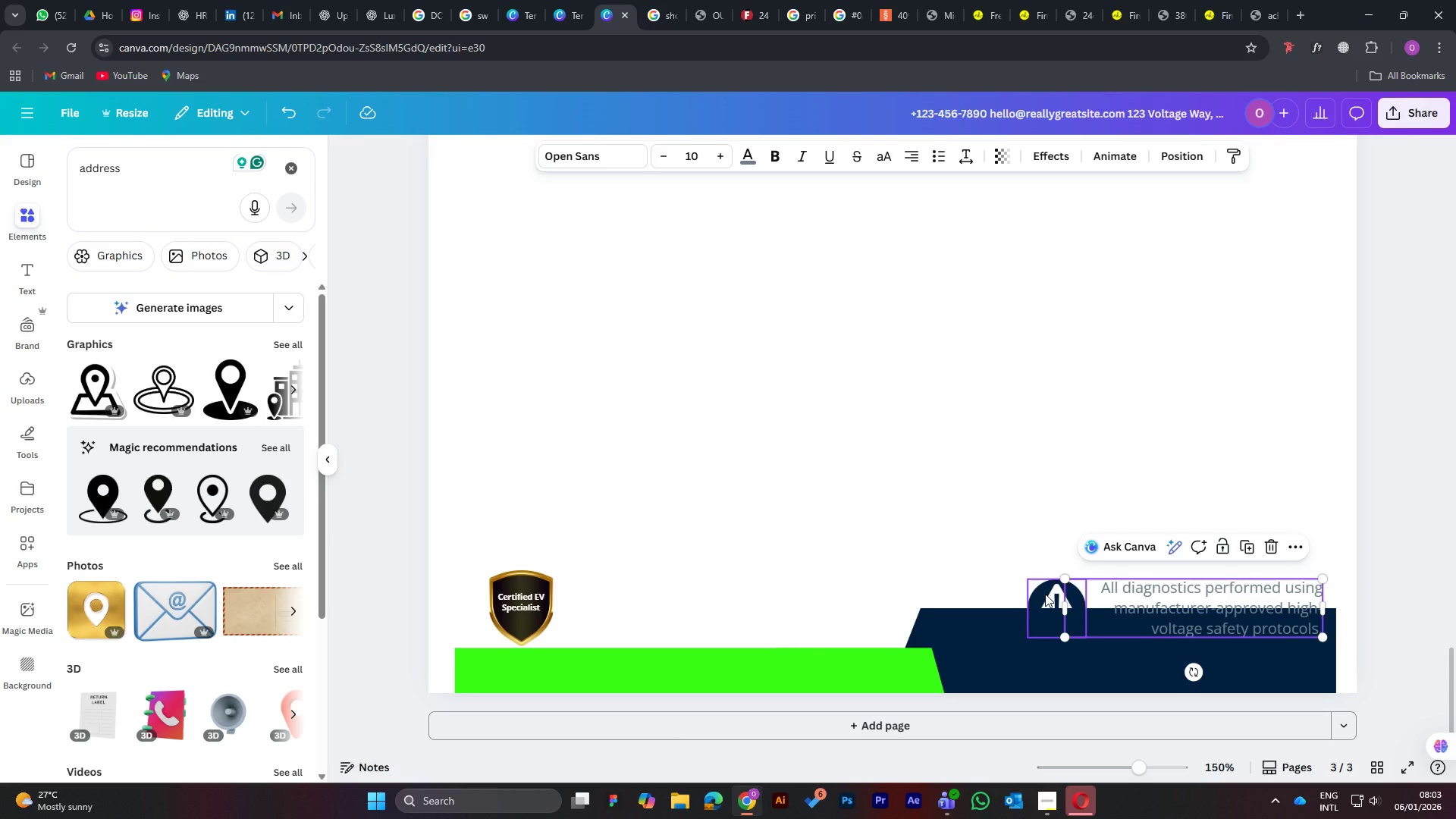 
hold_key(key=ShiftLeft, duration=0.66)
left_click([1045, 594])
 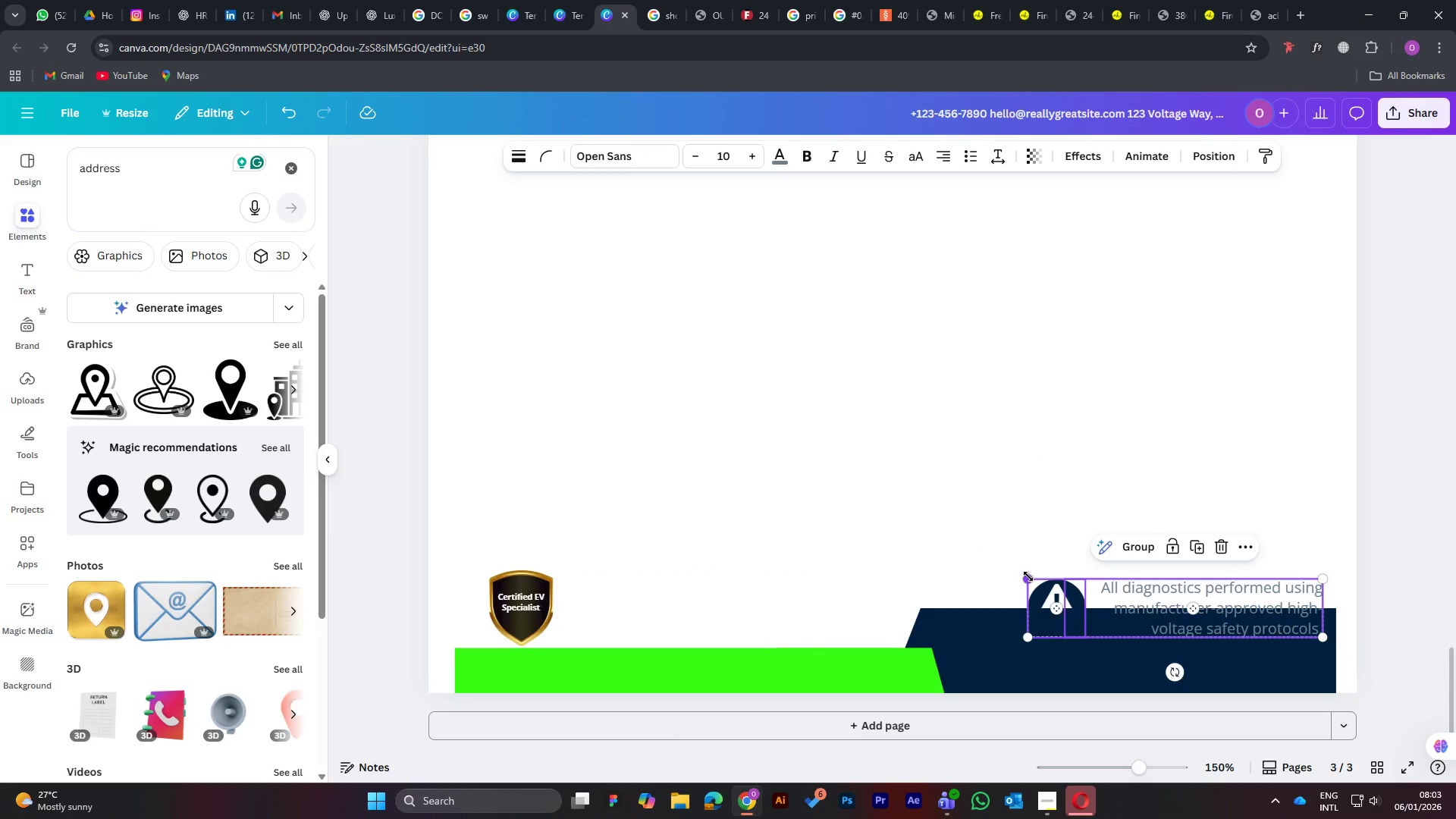 
left_click_drag(start_coordinate=[1028, 576], to_coordinate=[1134, 609])
 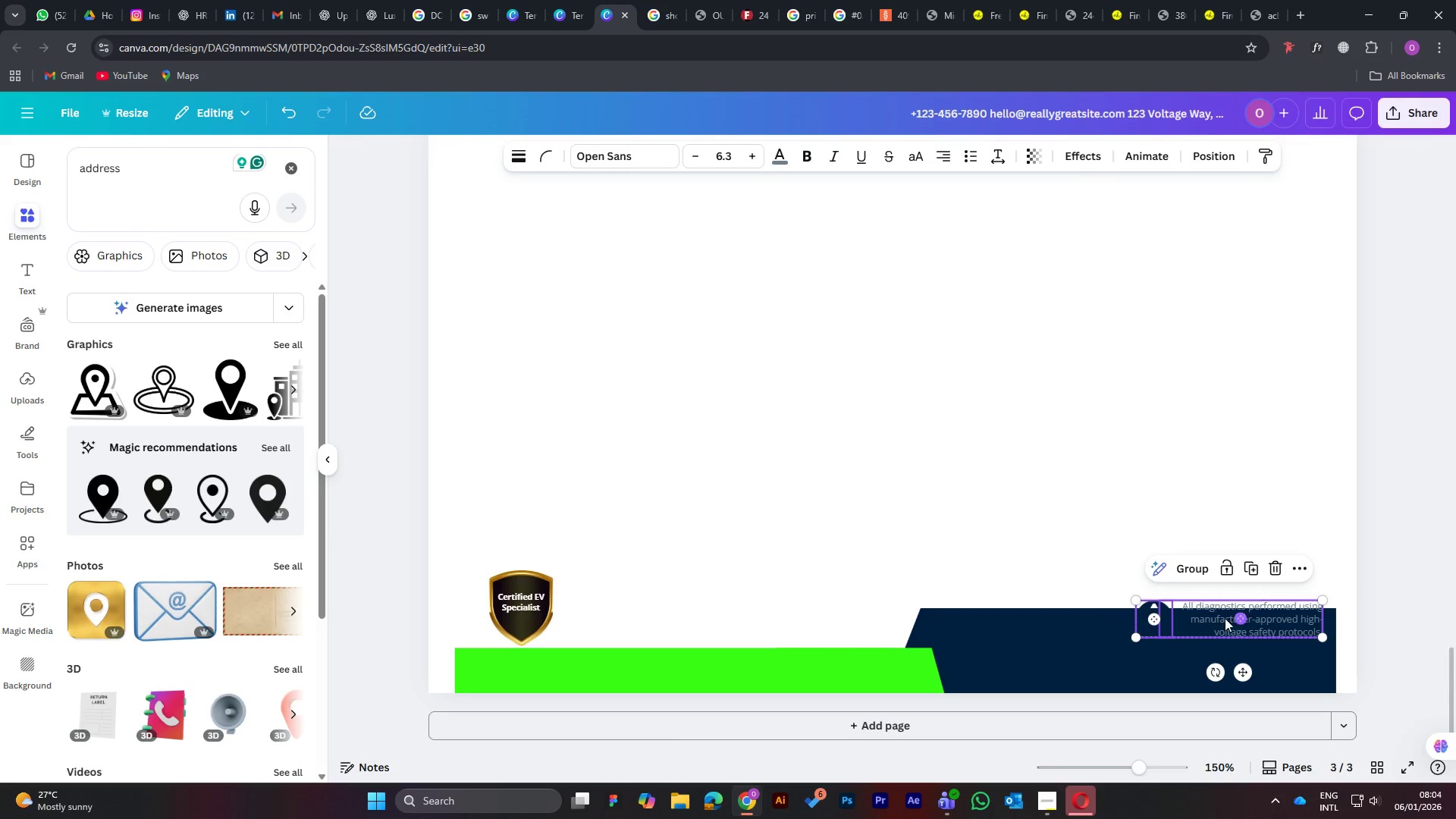 
left_click_drag(start_coordinate=[1216, 617], to_coordinate=[1210, 652])
 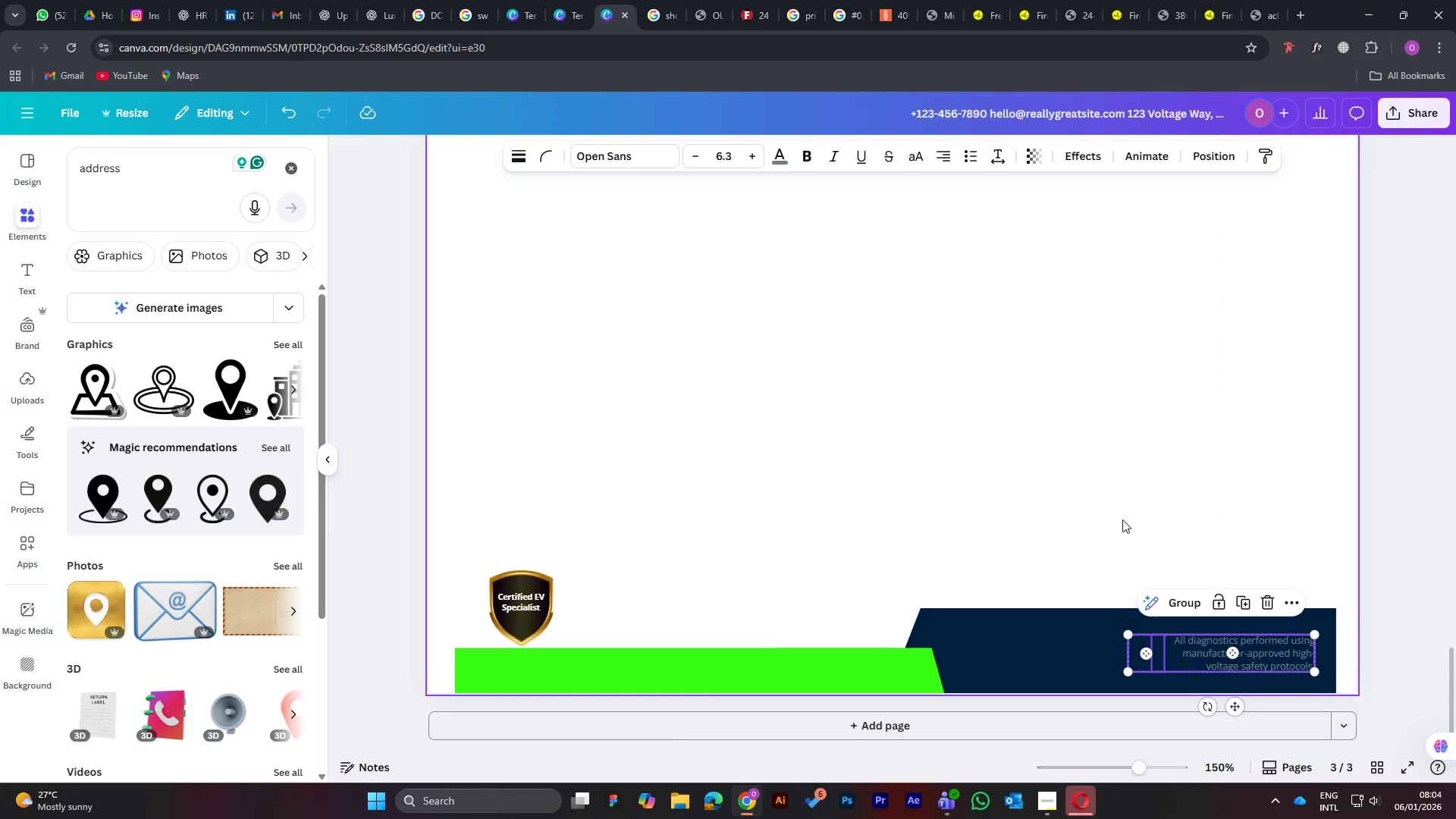 
left_click([1122, 515])
 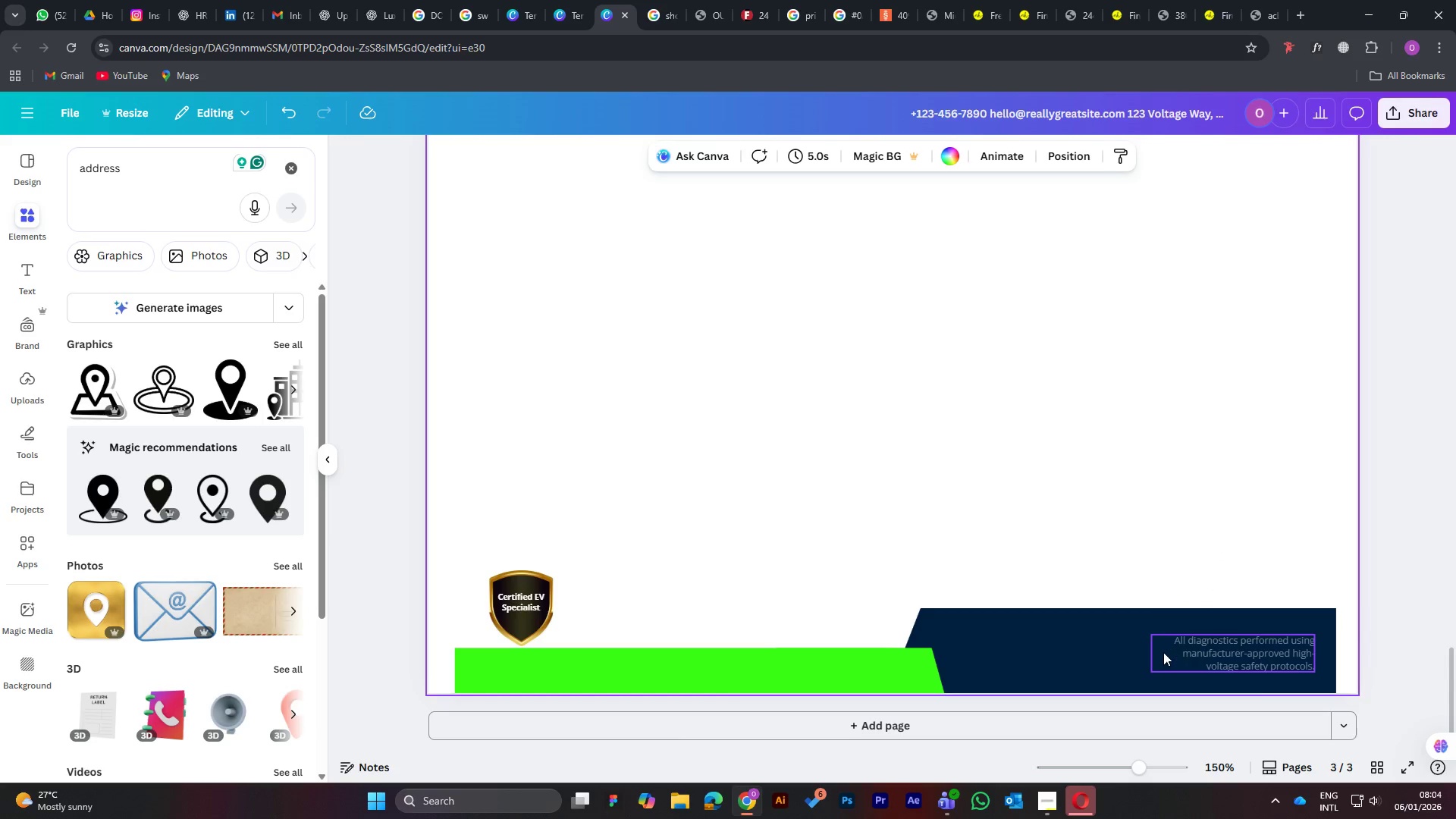 
left_click([1158, 654])
 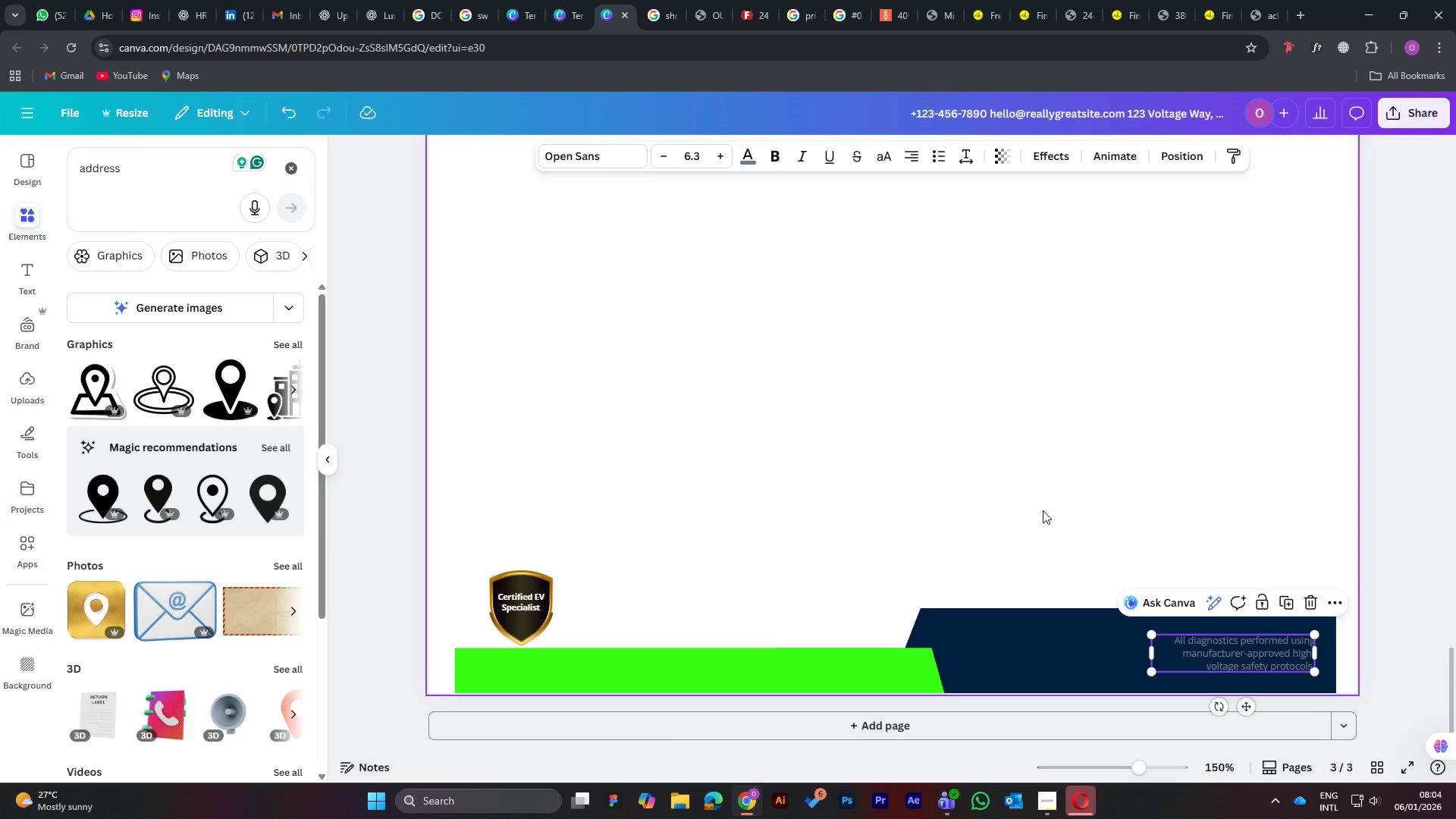 
double_click([1043, 511])
 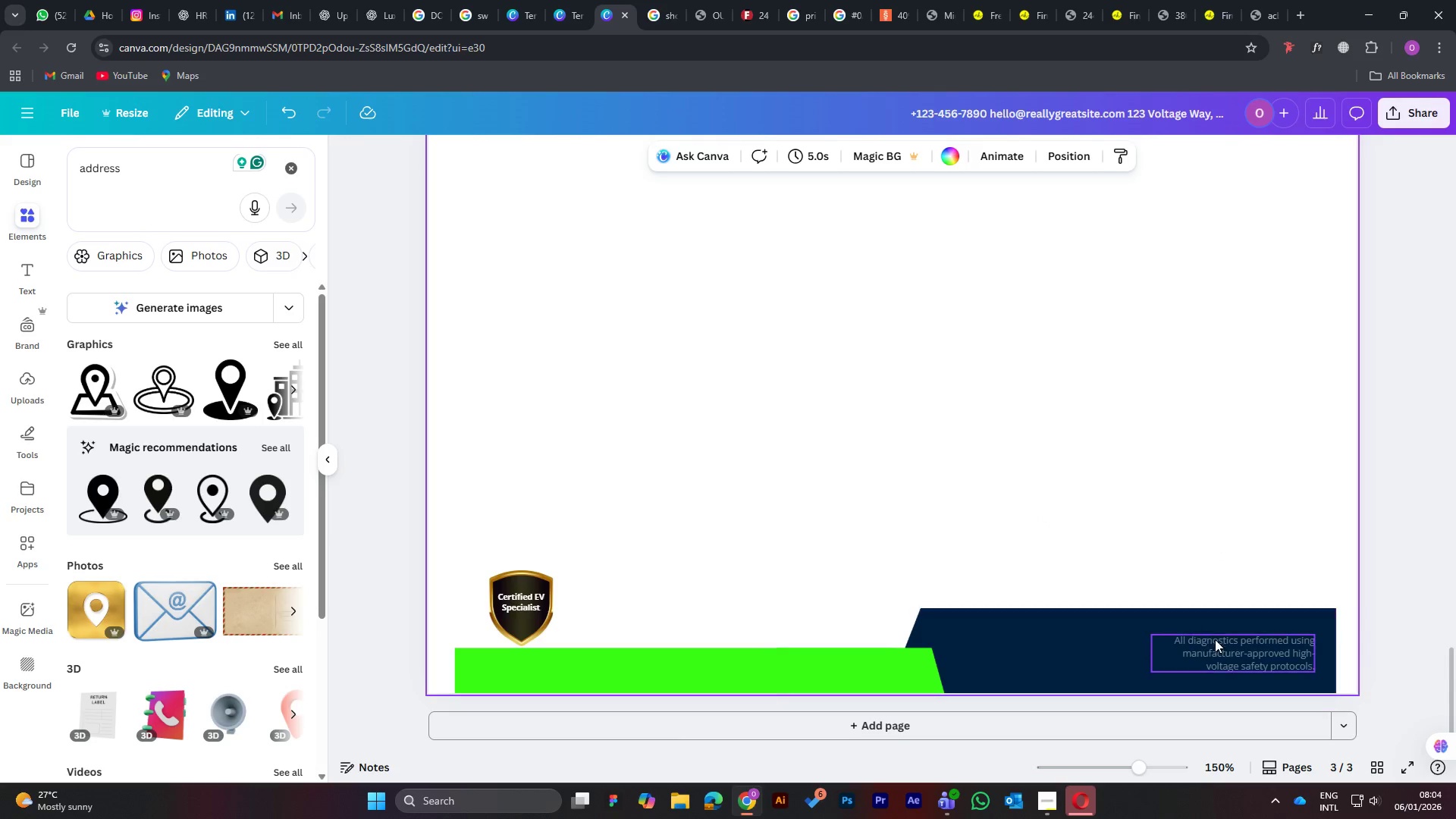 
left_click([1219, 642])
 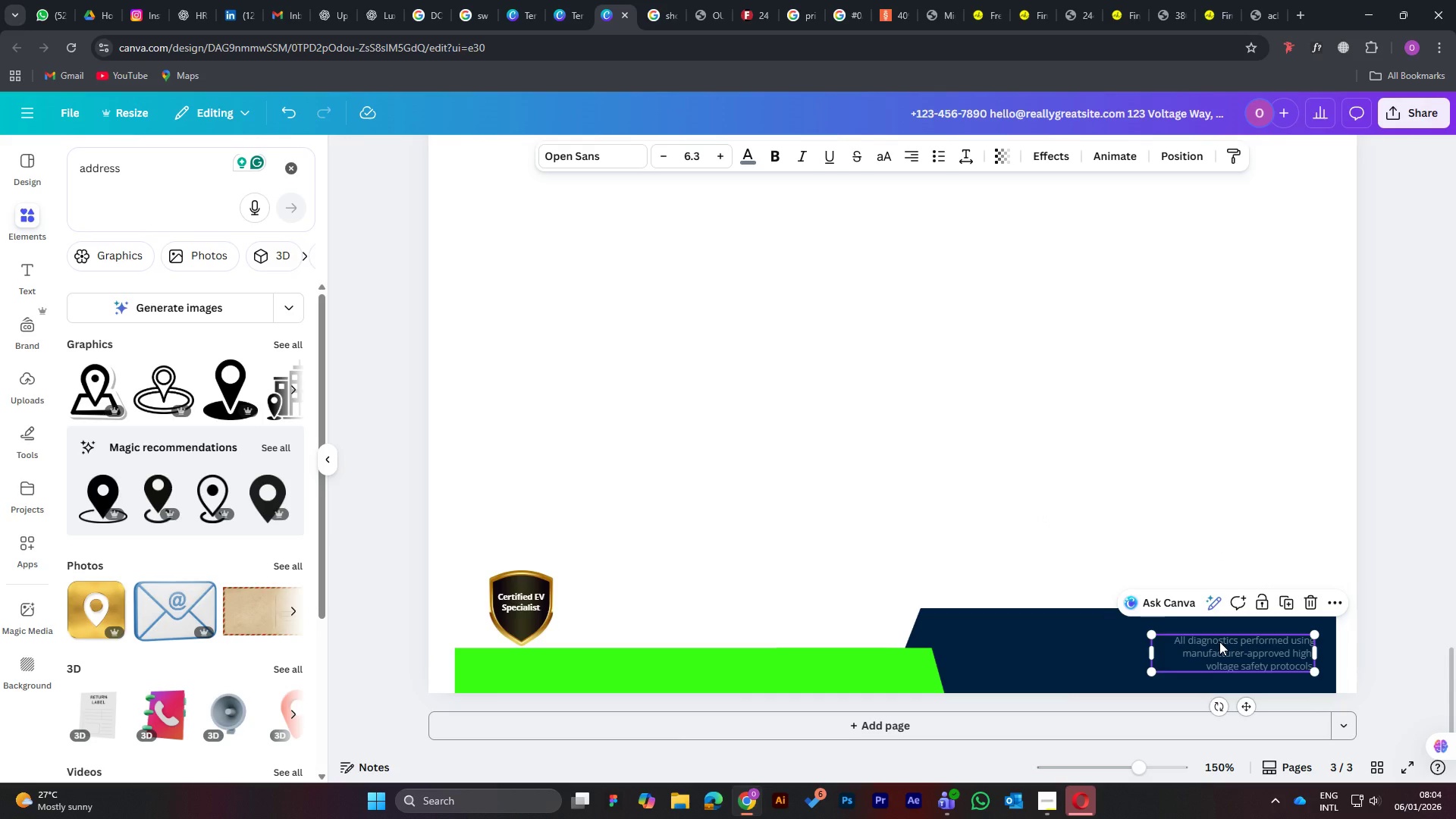 
right_click([1219, 642])
 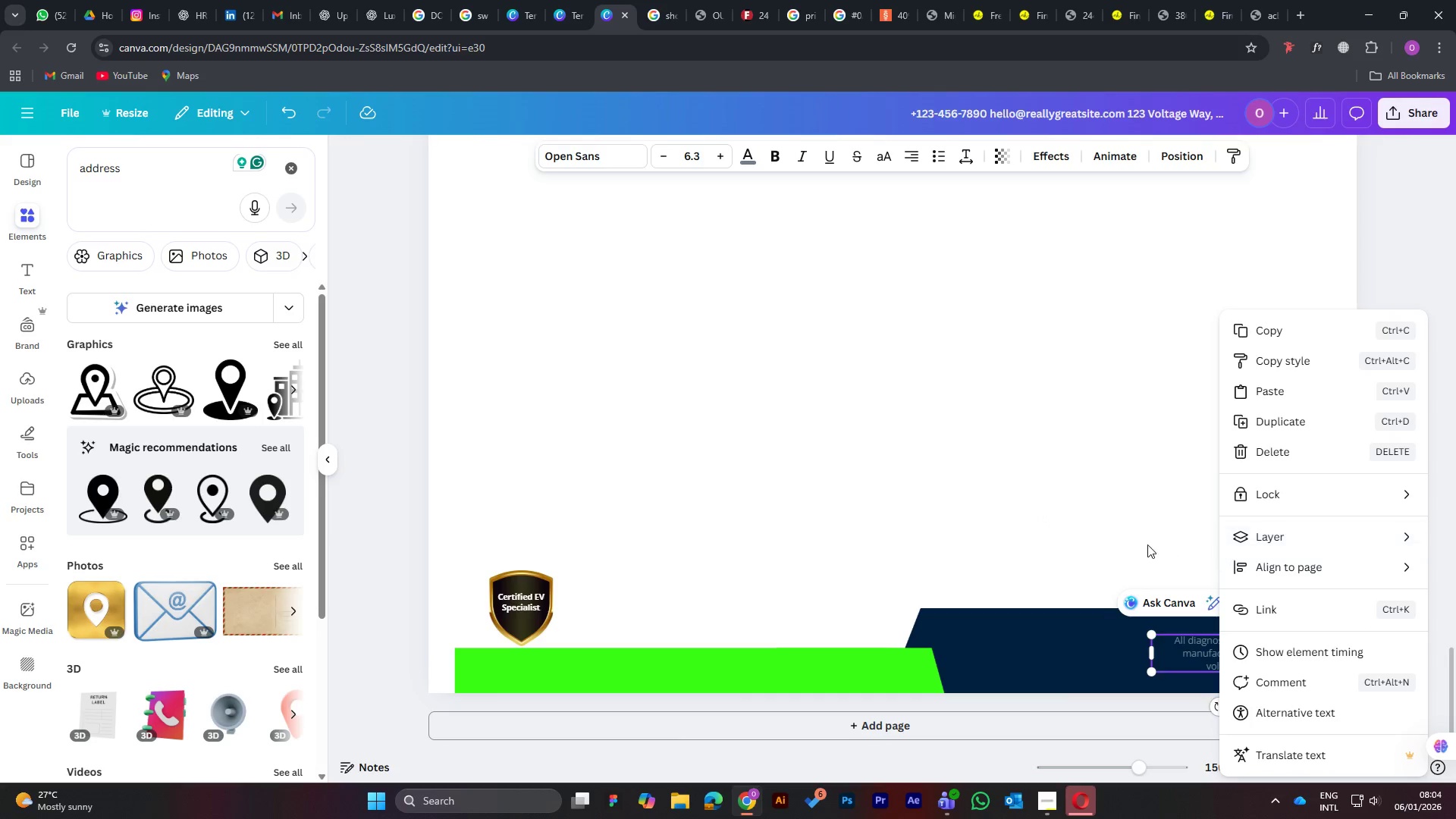 
left_click([1084, 541])
 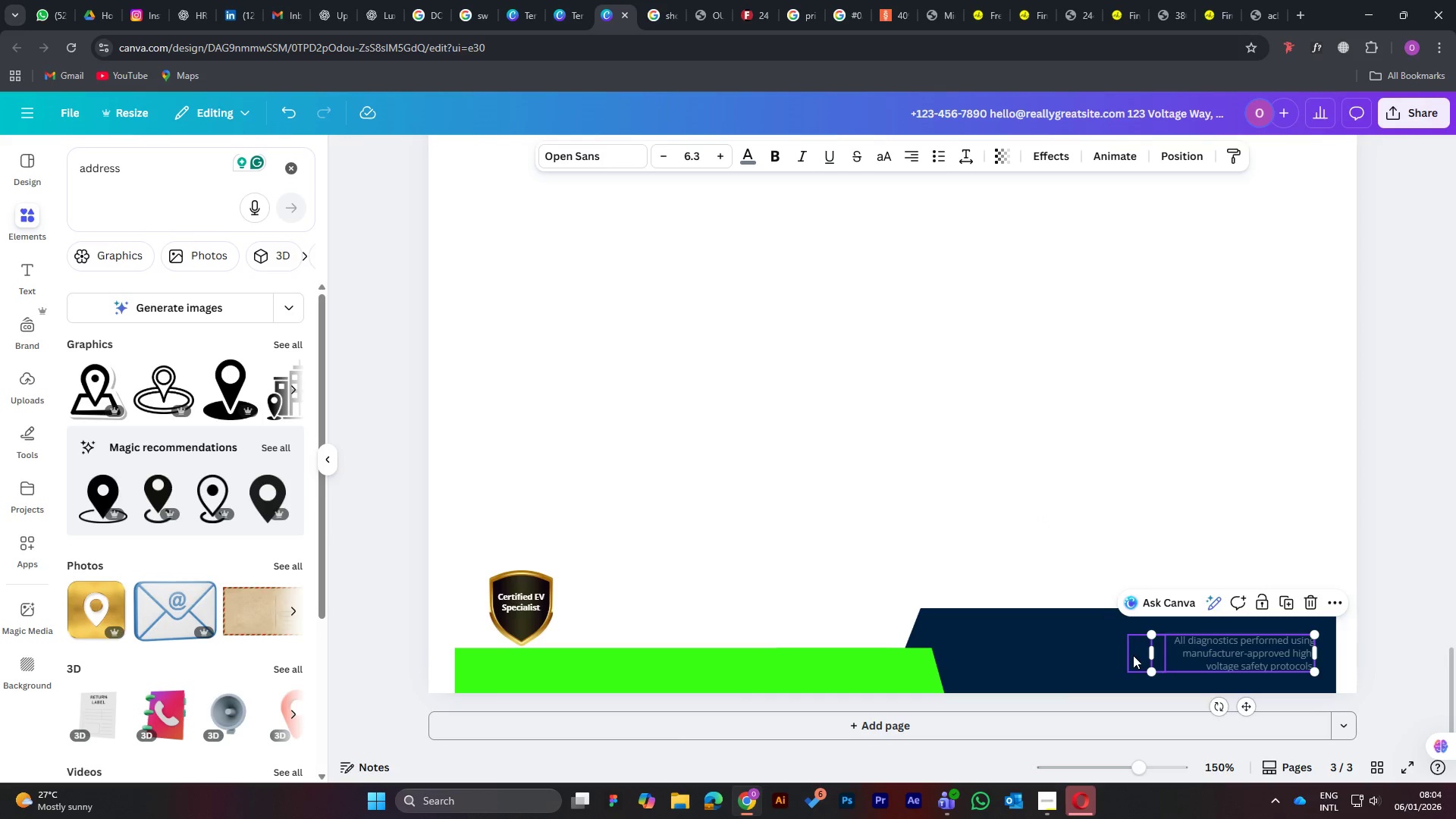 
left_click([1133, 655])
 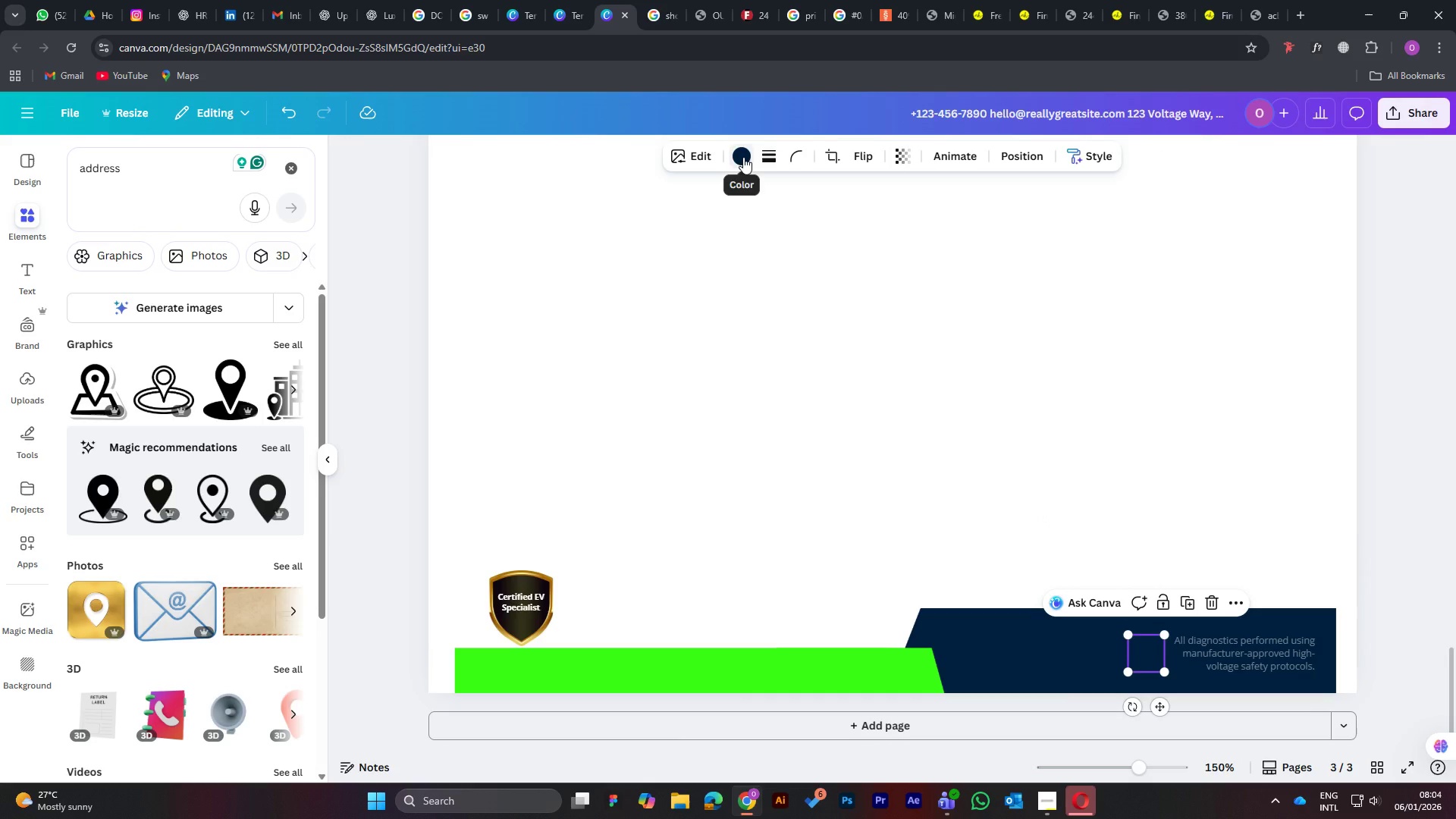 
left_click([743, 157])
 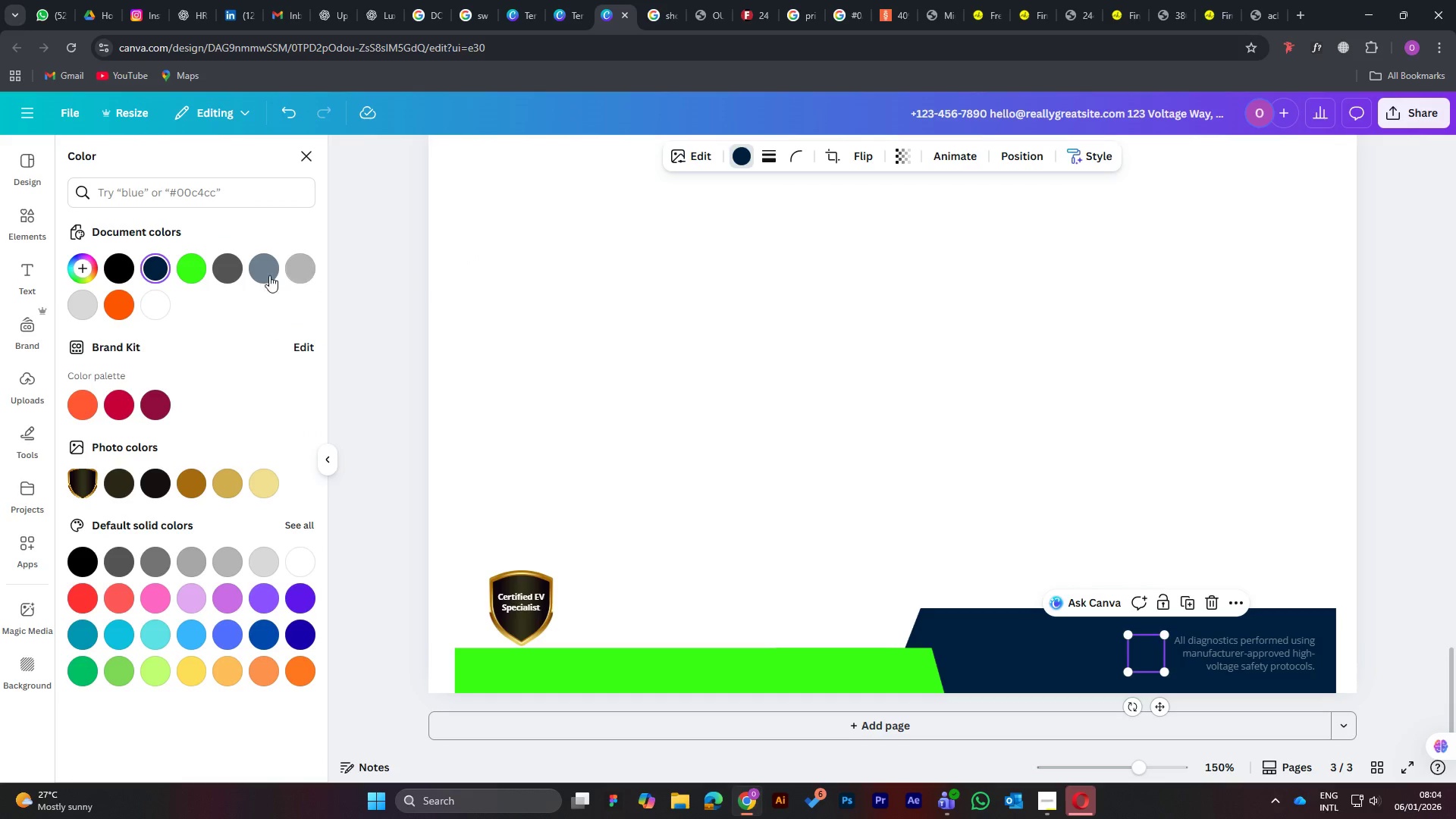 
left_click([262, 271])
 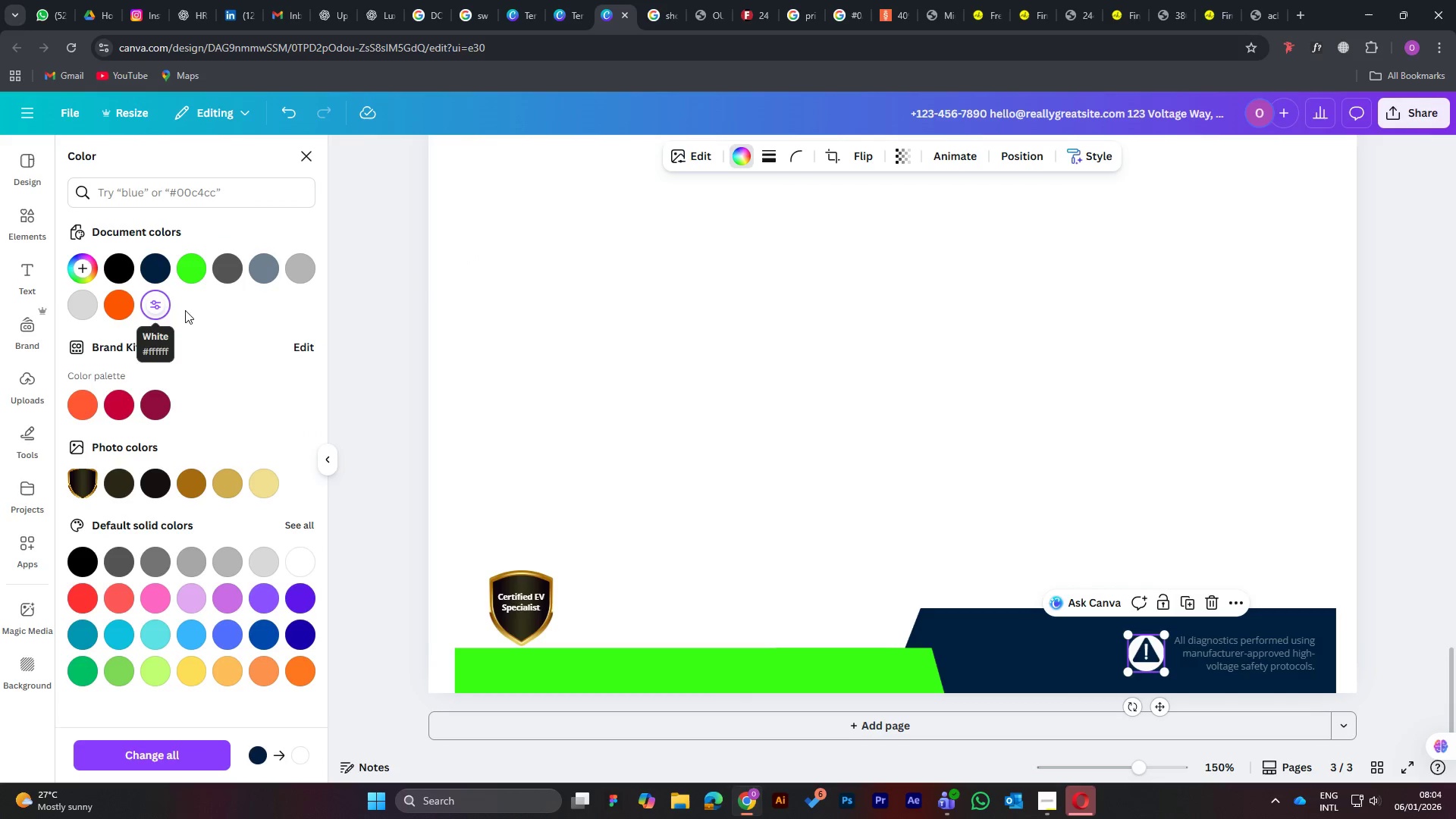 
left_click([1253, 660])
 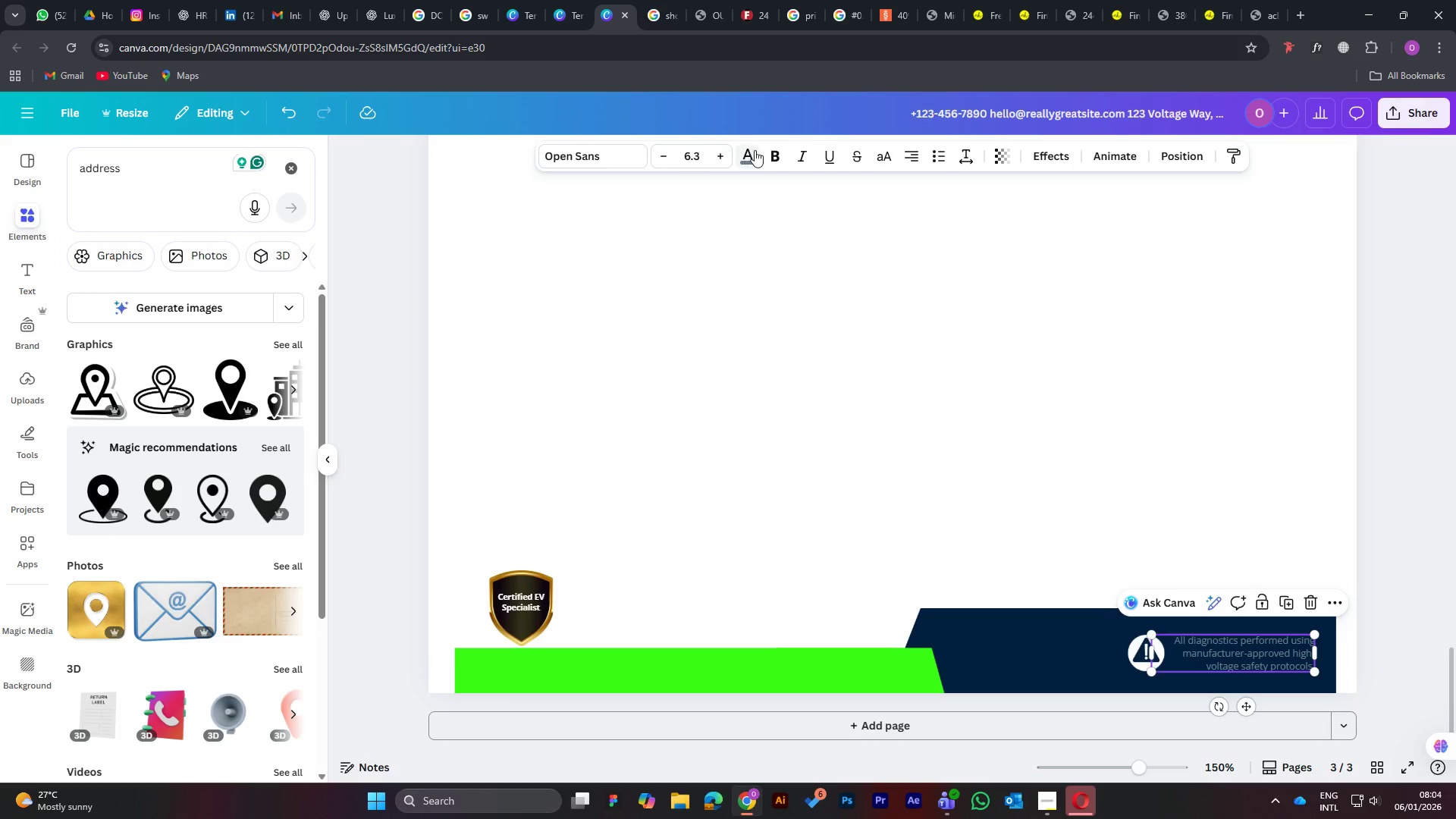 
left_click([752, 154])
 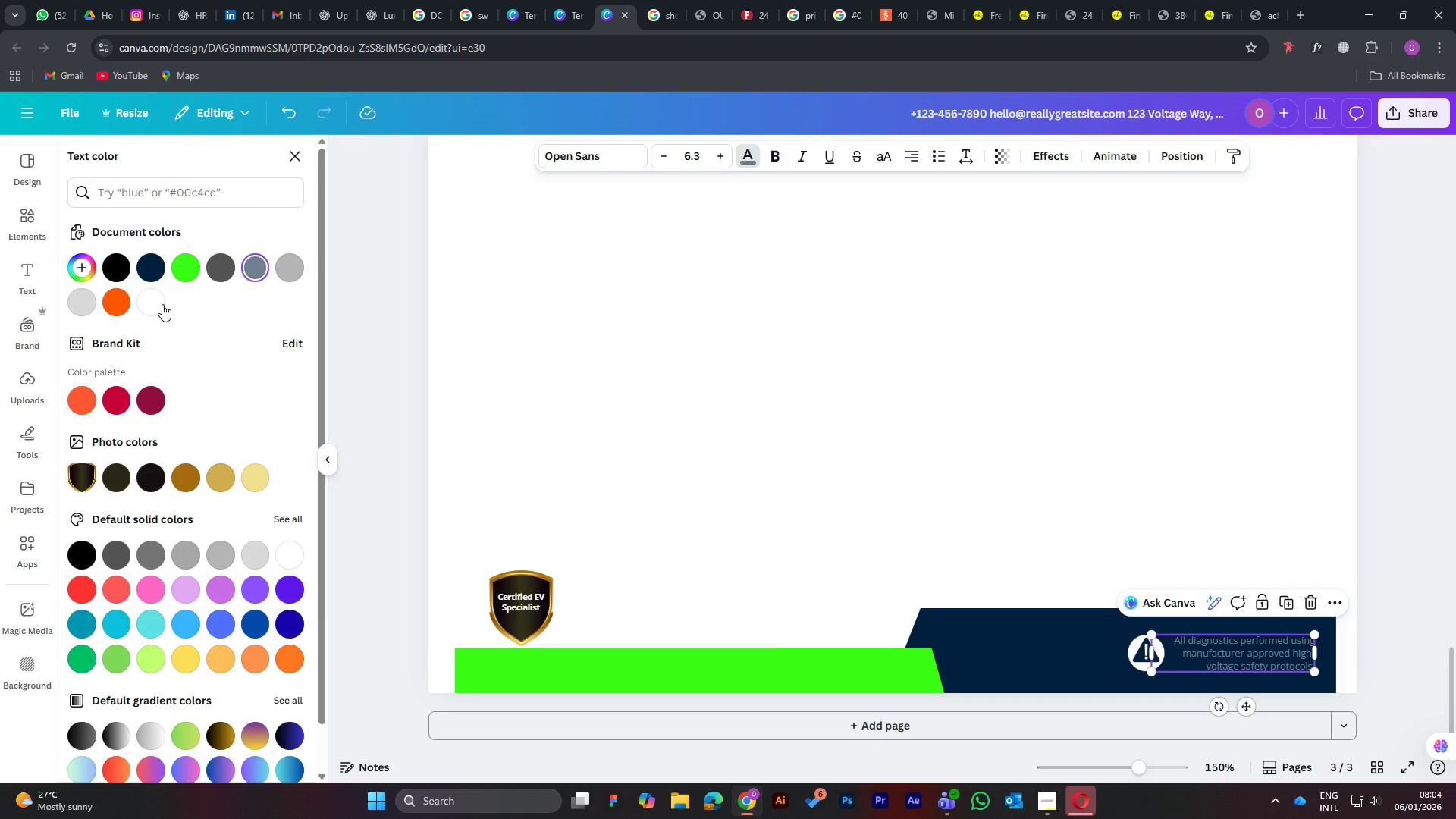 
left_click([155, 304])
 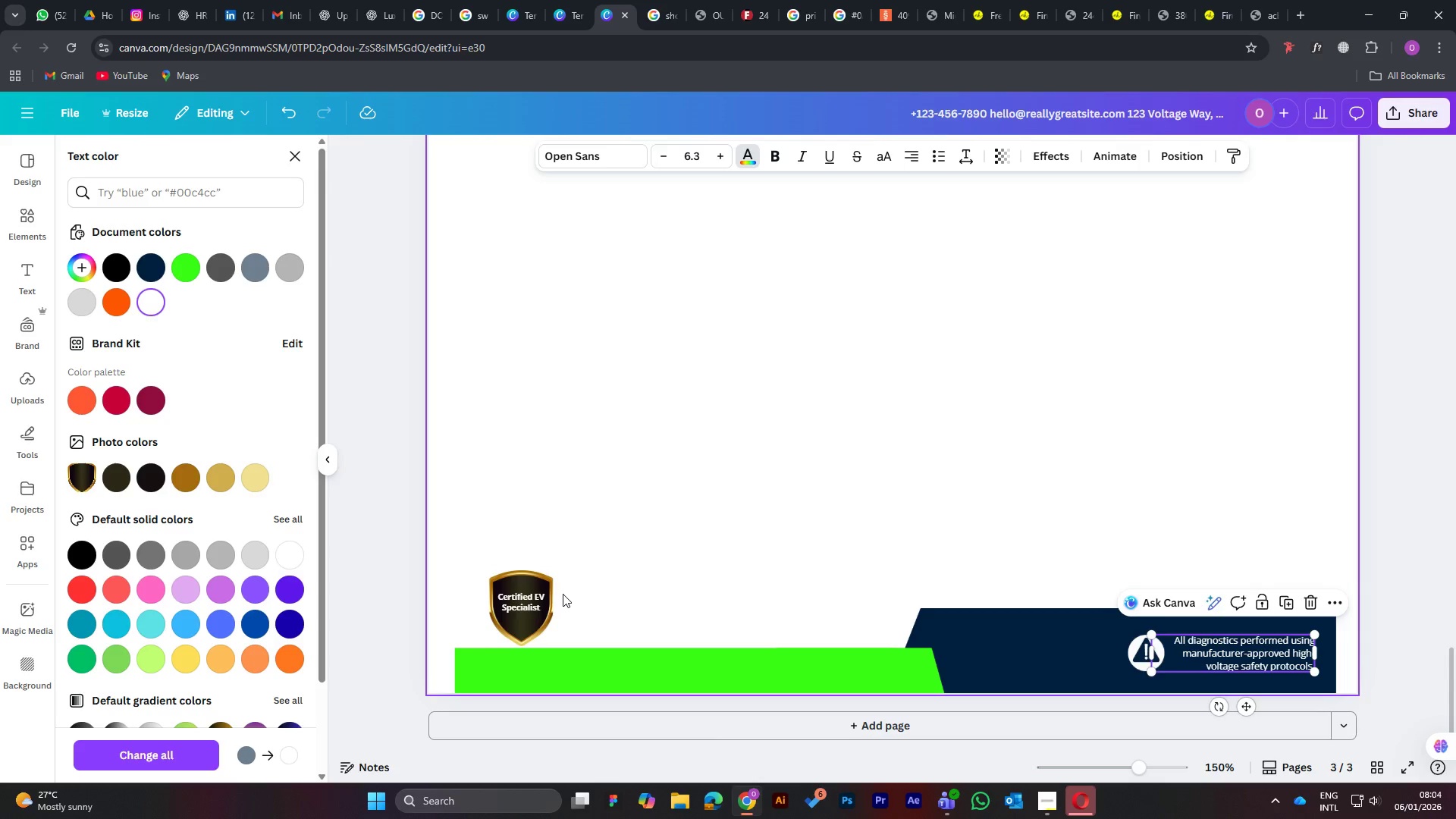 
left_click([523, 600])
 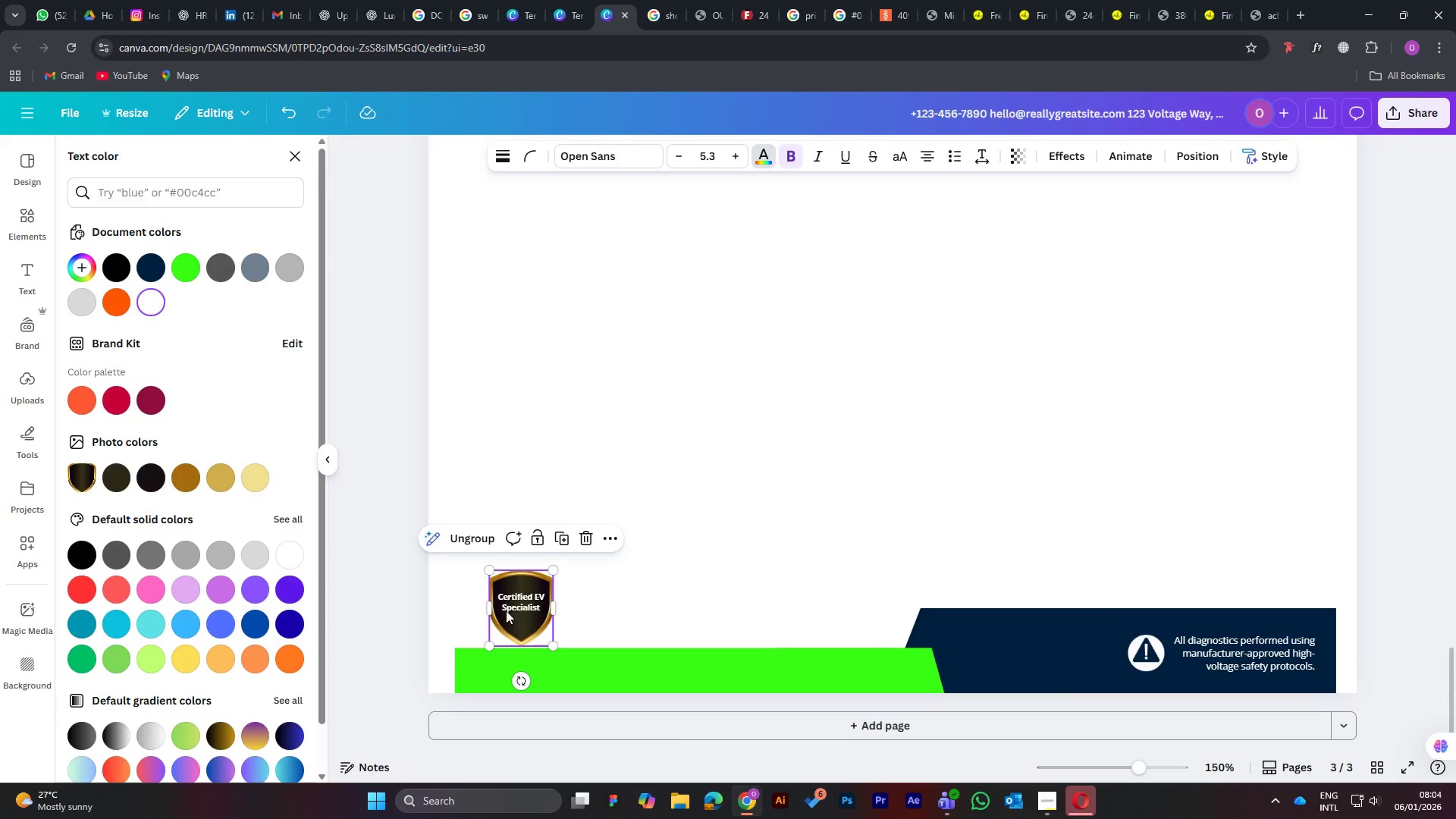 
left_click_drag(start_coordinate=[506, 610], to_coordinate=[986, 661])
 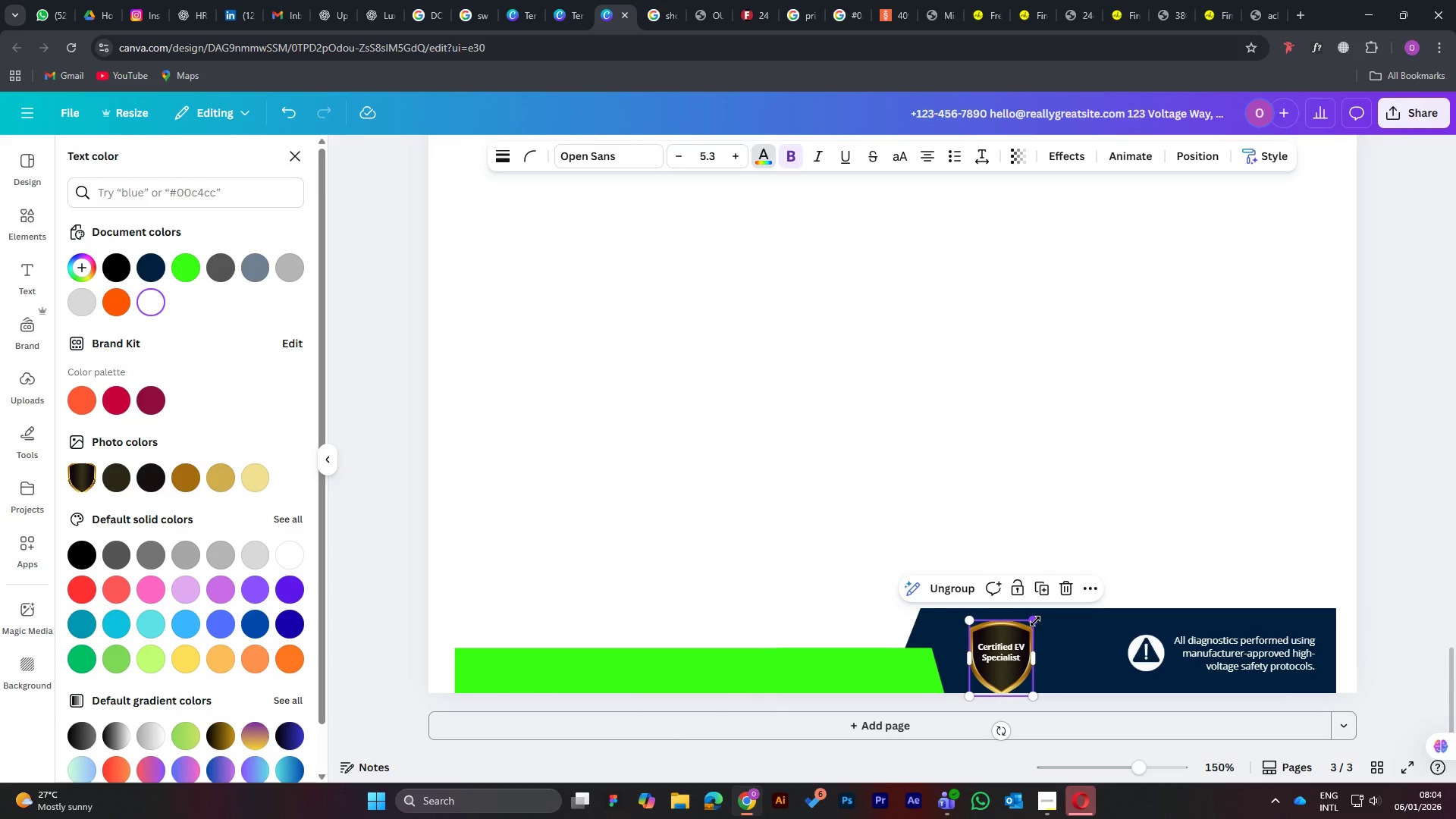 
hold_key(key=ShiftLeft, duration=1.02)
left_click_drag(start_coordinate=[1035, 621], to_coordinate=[1011, 644])
 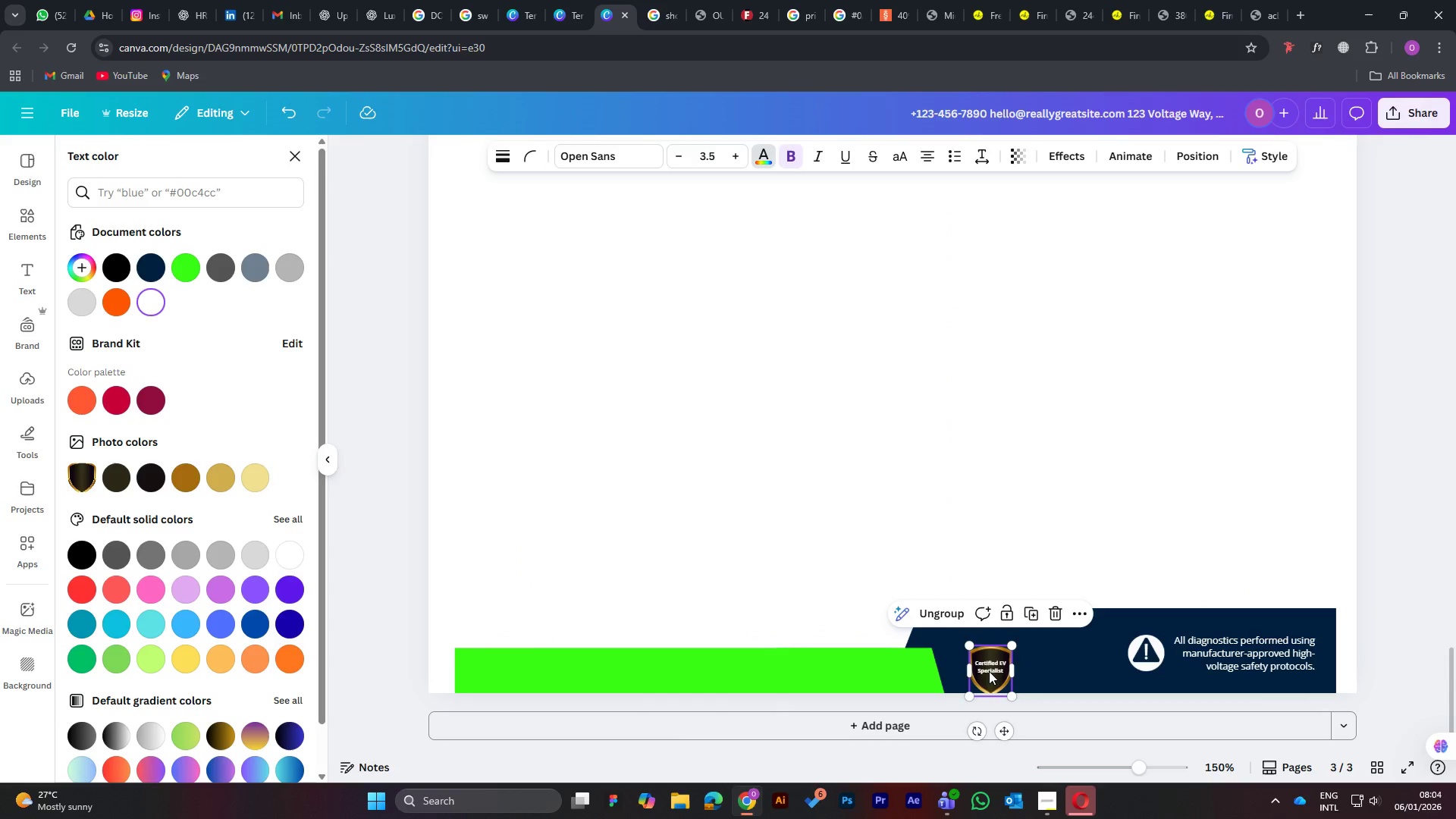 
left_click_drag(start_coordinate=[977, 665], to_coordinate=[972, 648])
 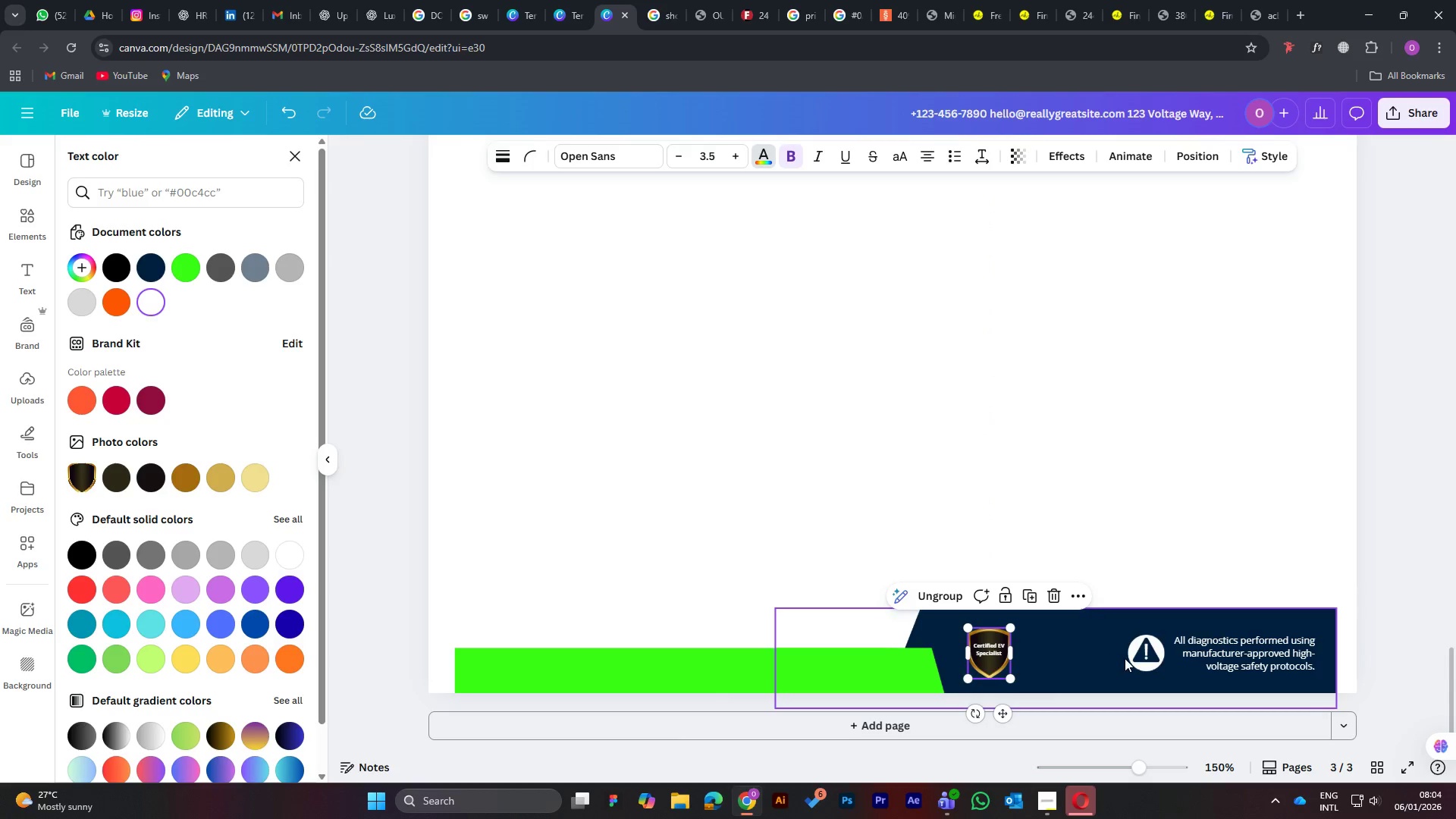 
left_click([1144, 660])
 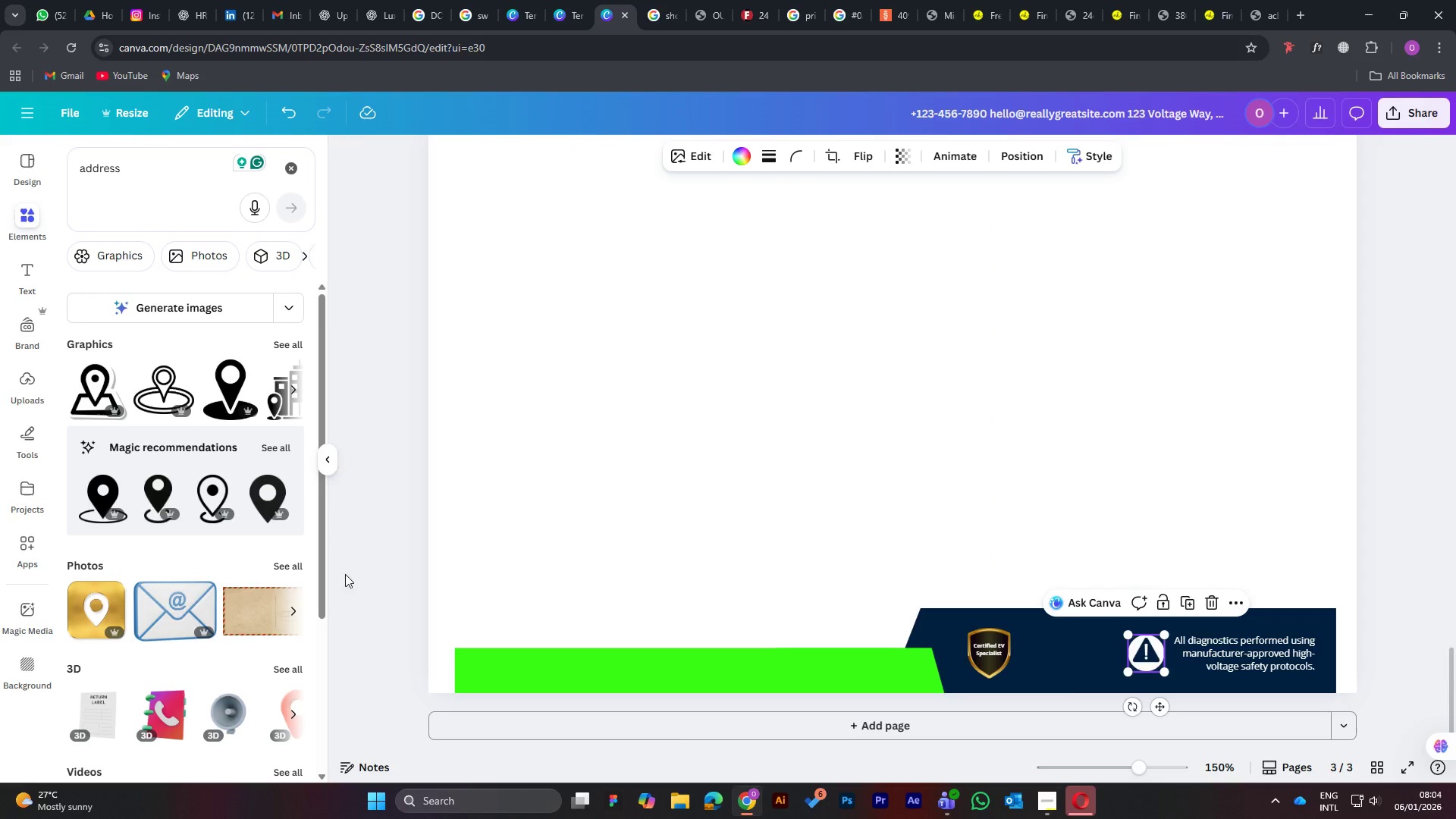 
scroll: coordinate [726, 477], scroll_direction: down, amount: 4.0
 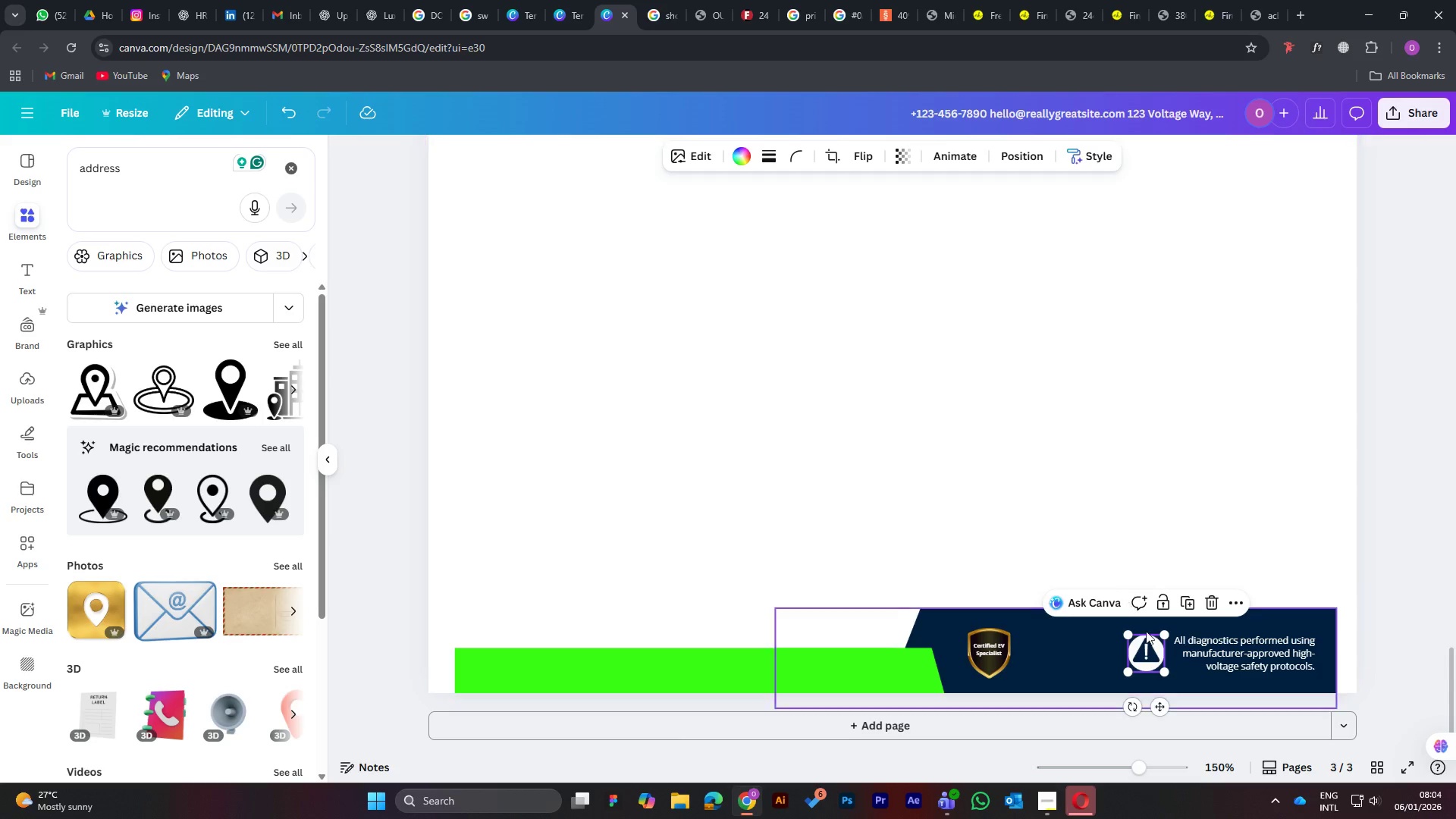 
left_click([1140, 657])
 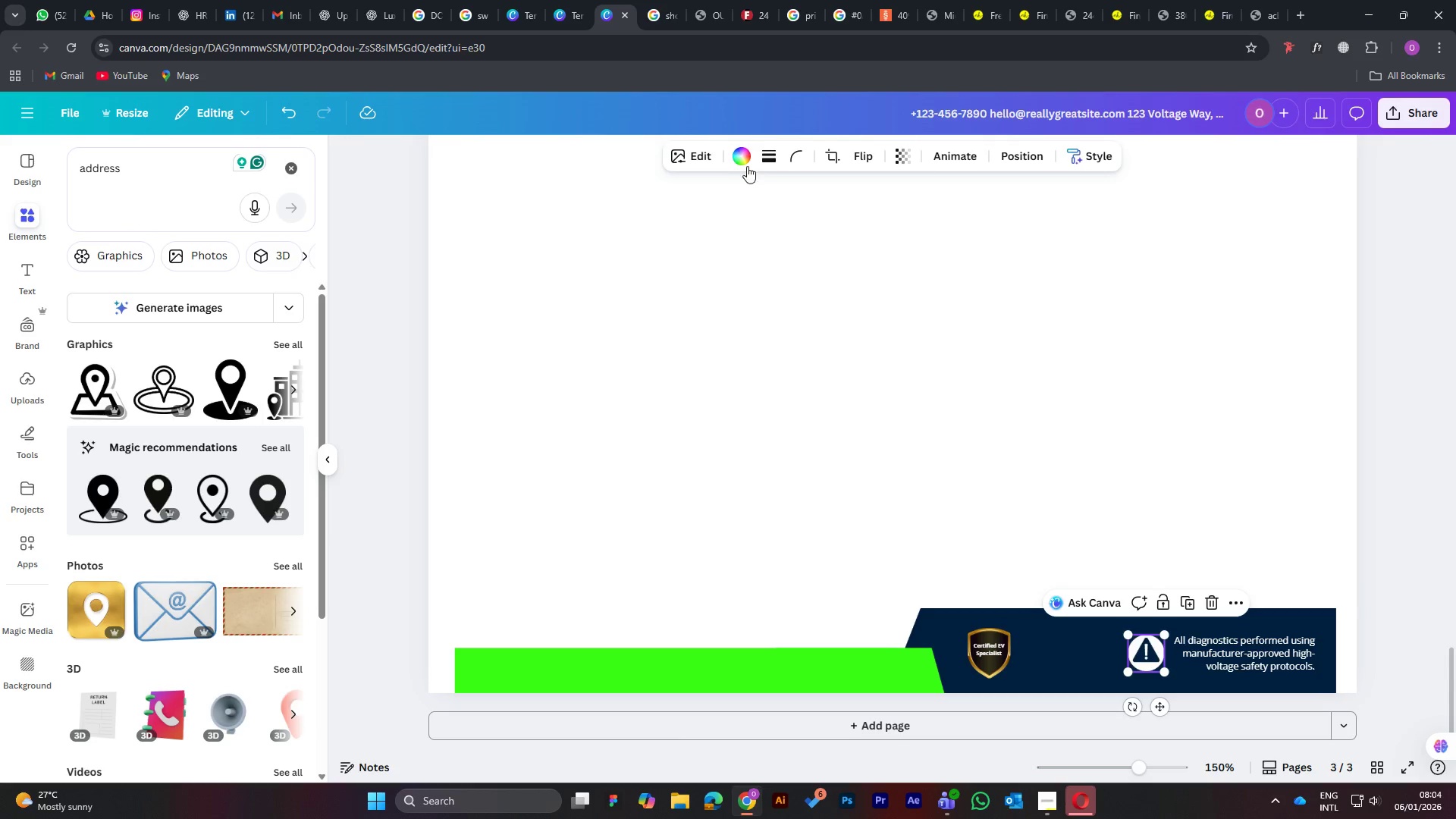 
left_click([732, 160])
 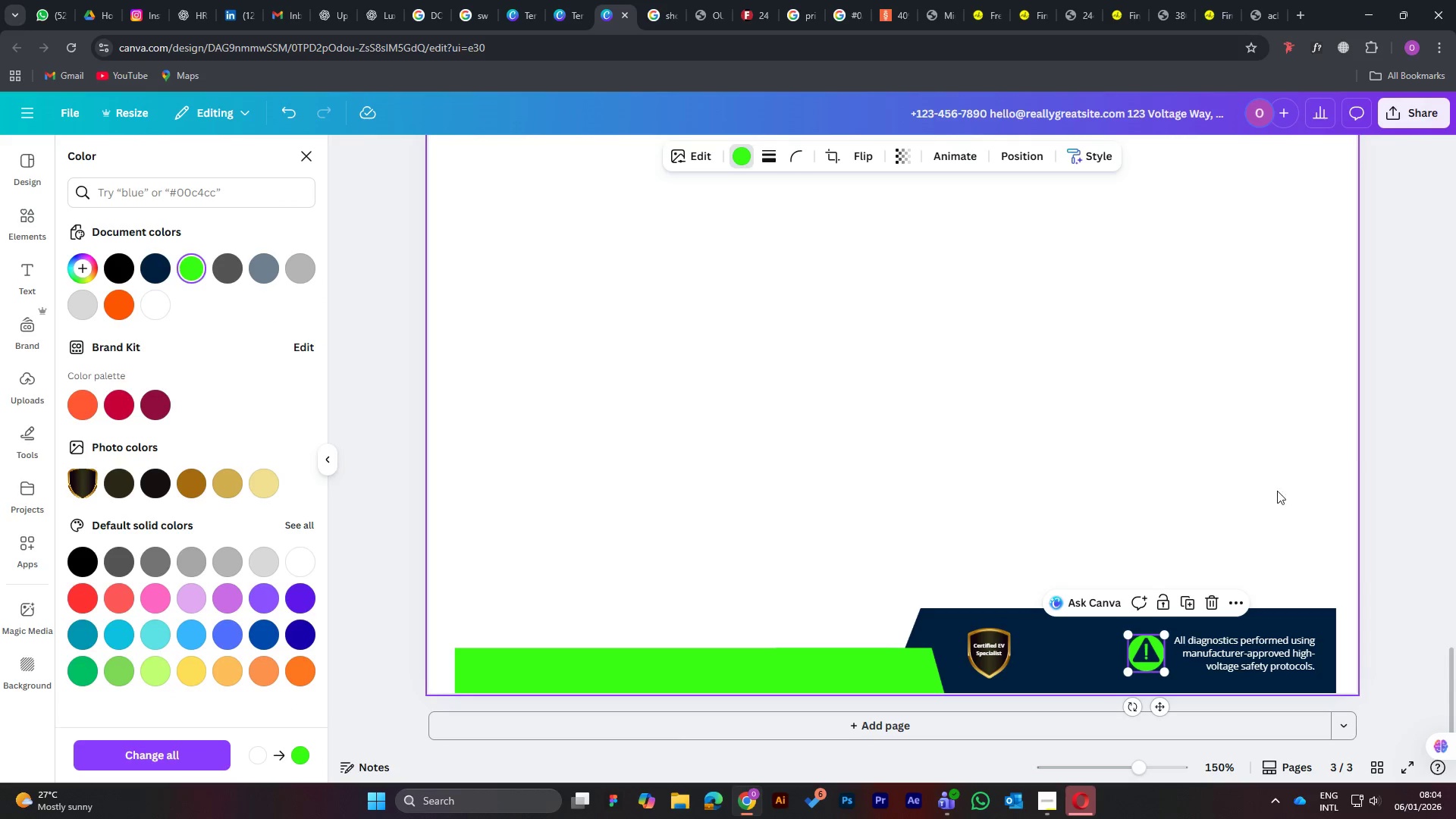 
left_click([1395, 391])
 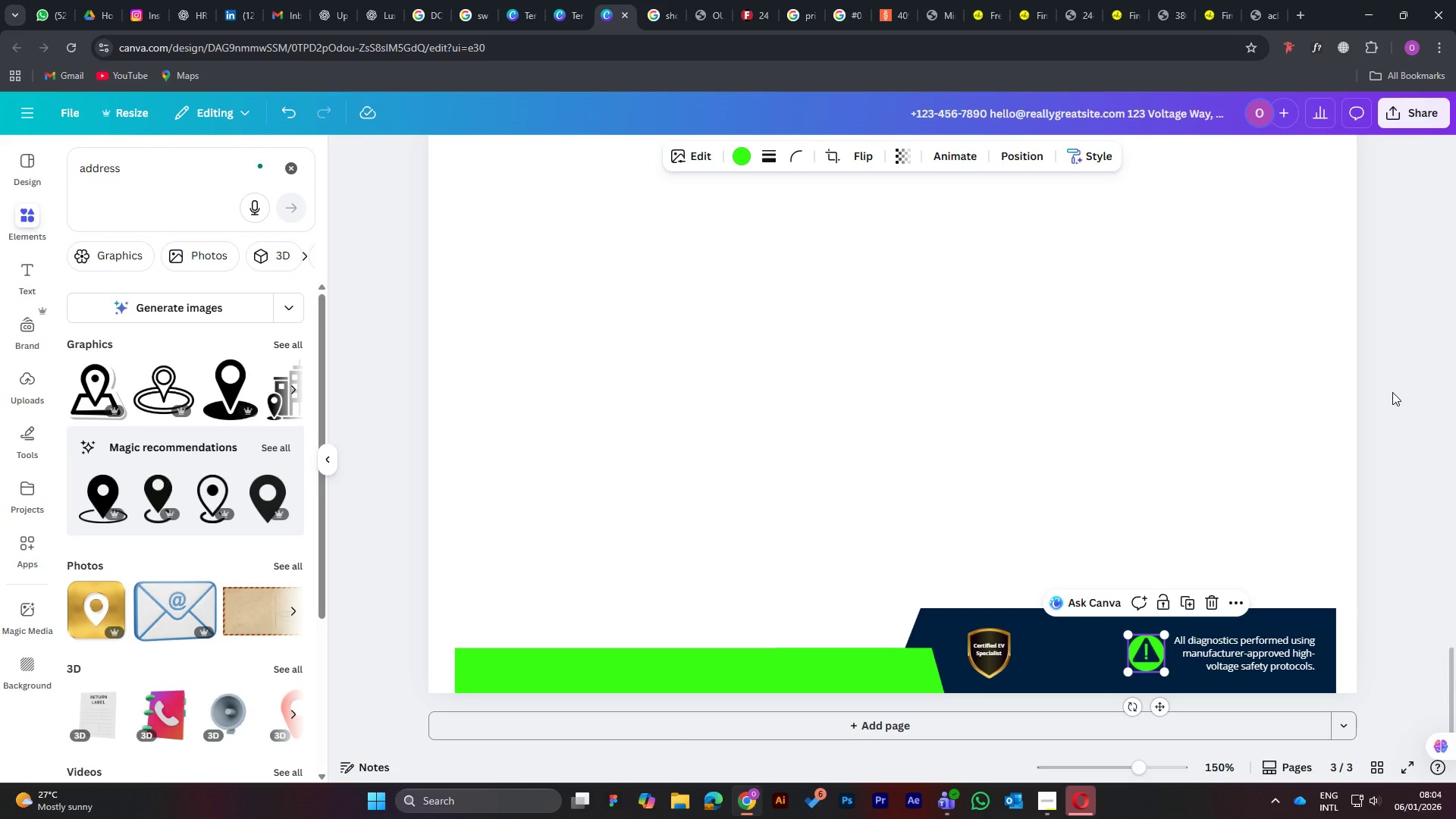 
left_click([1392, 392])
 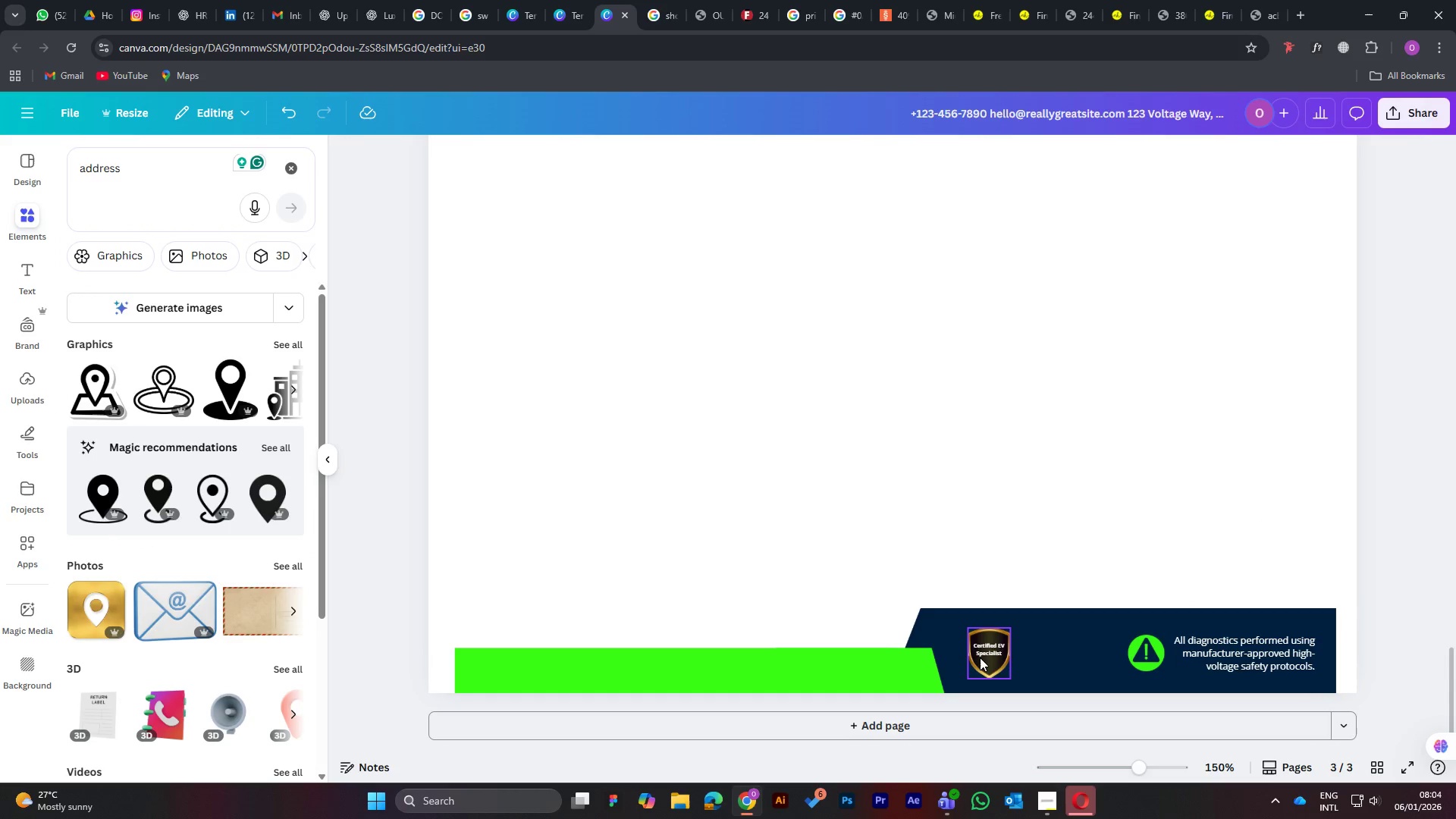 
left_click([993, 640])
 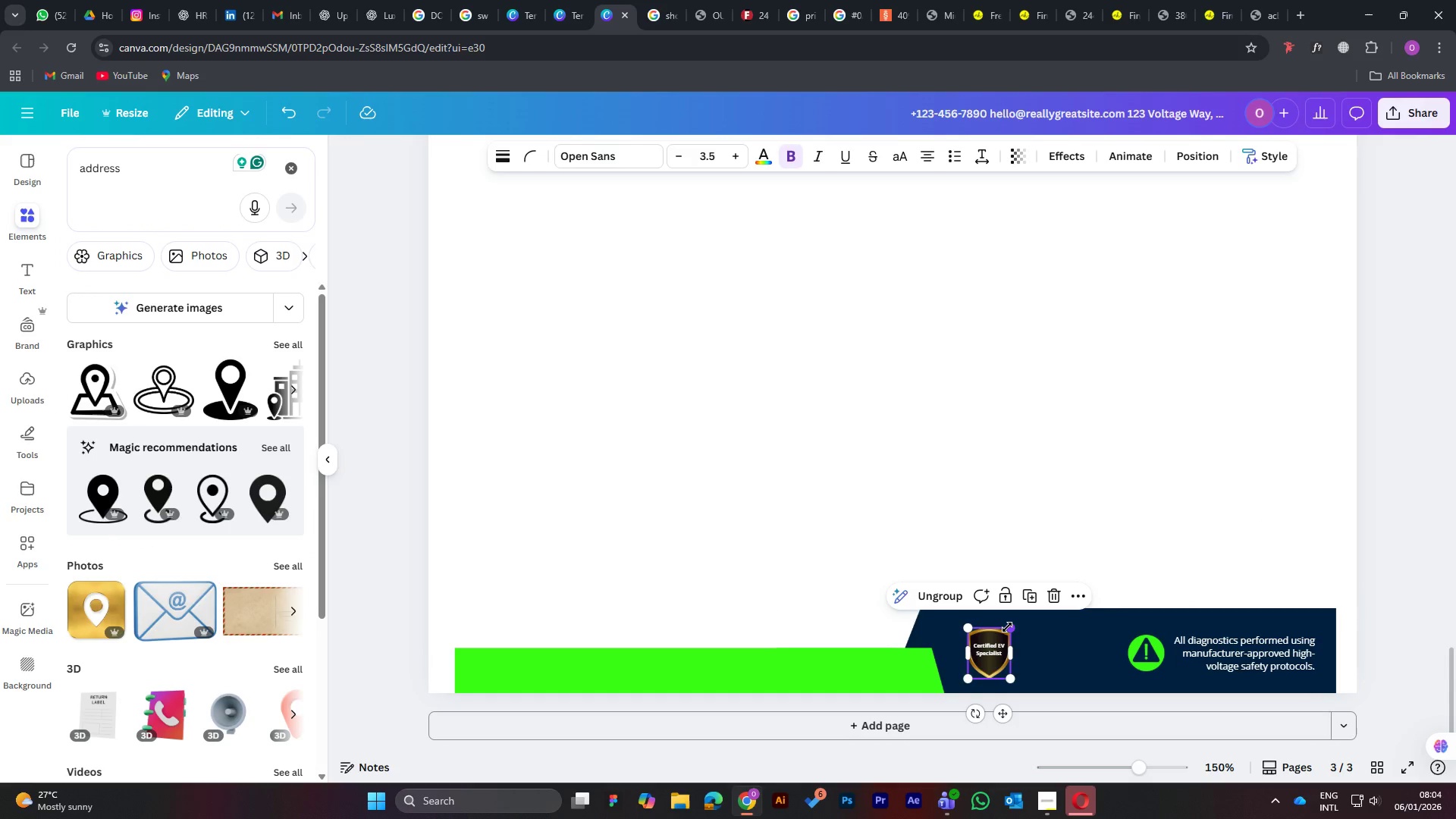 
left_click_drag(start_coordinate=[1007, 627], to_coordinate=[1016, 623])
 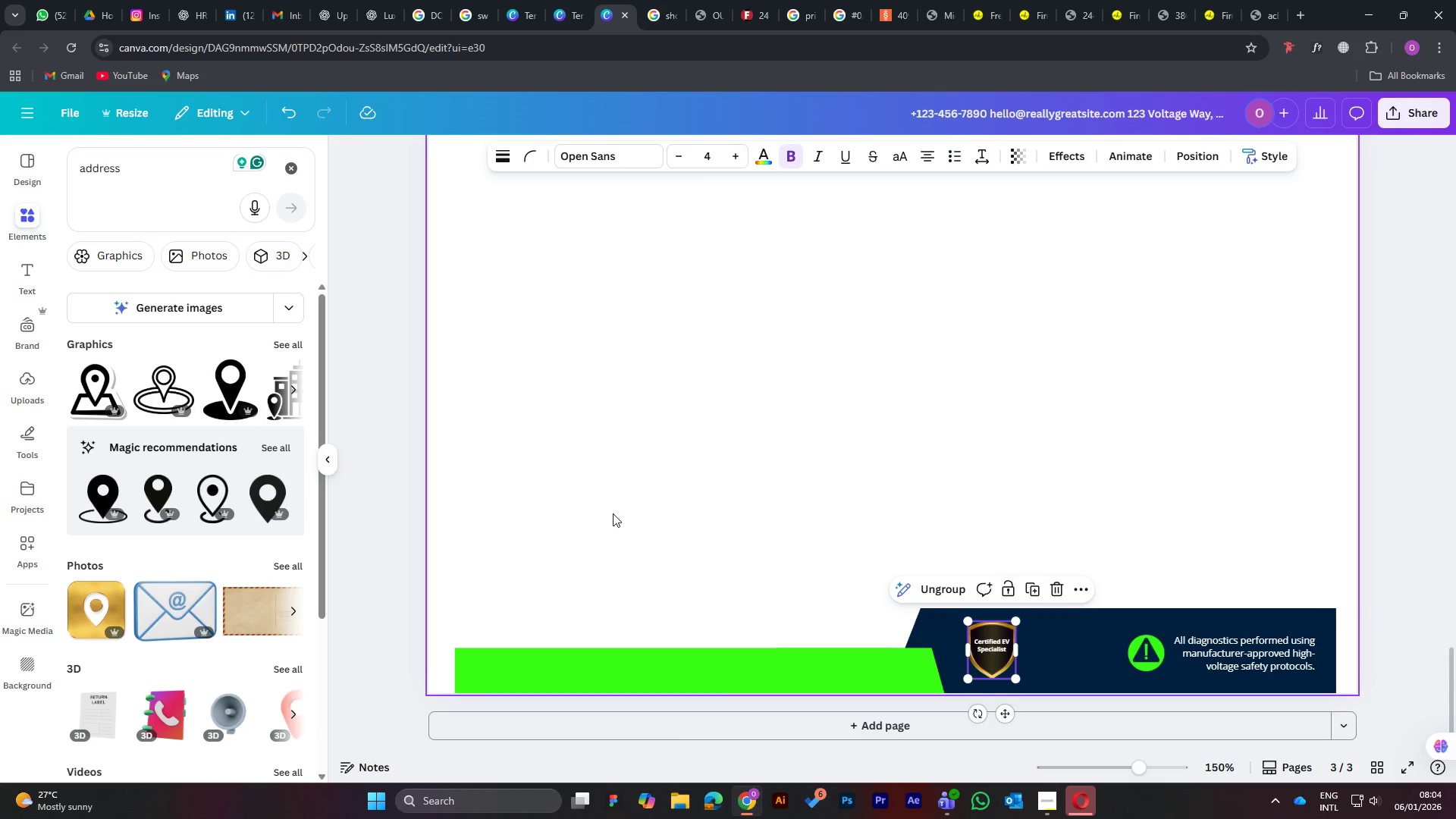 
left_click([629, 508])
 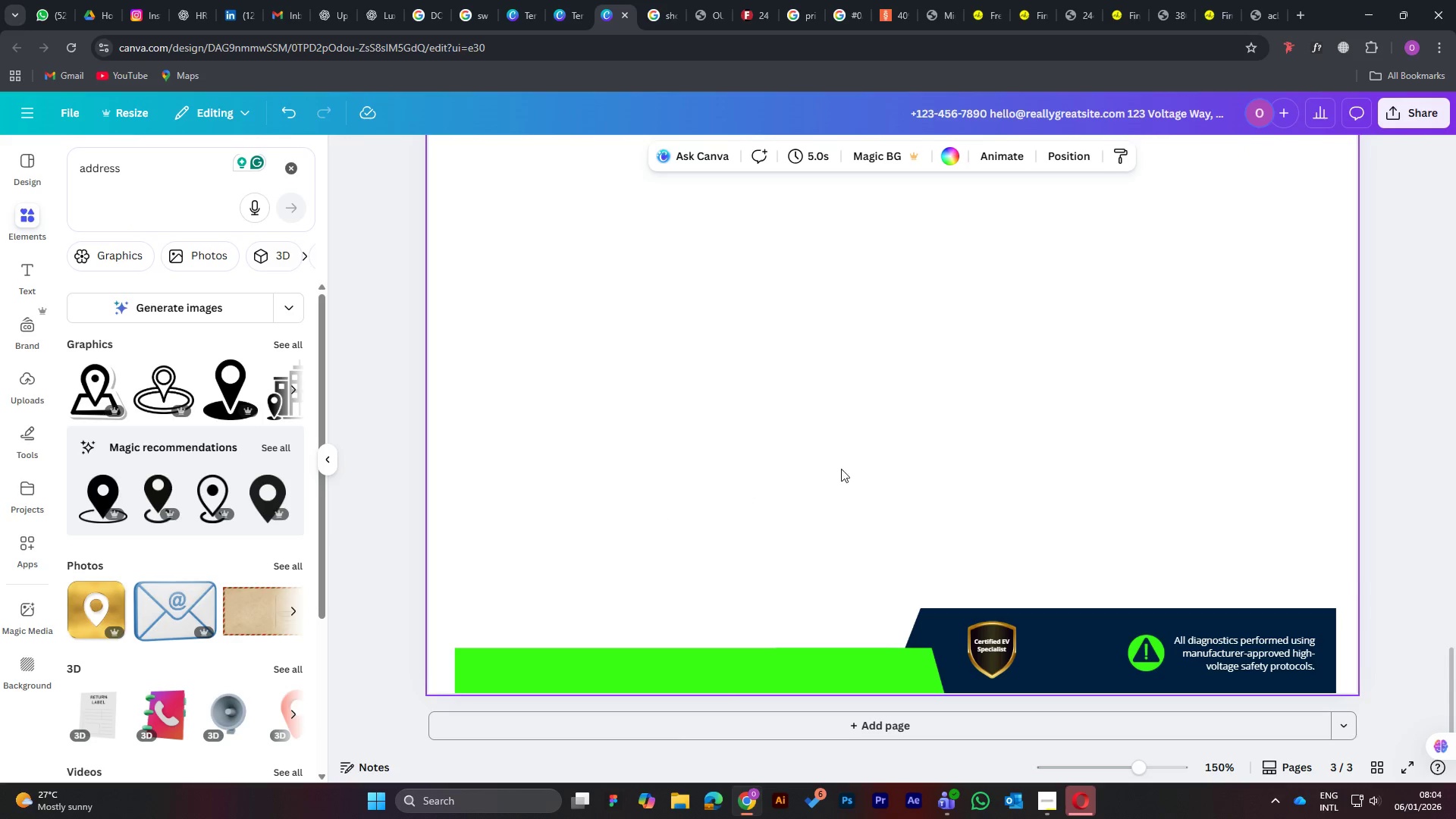 
scroll: coordinate [873, 464], scroll_direction: up, amount: 28.0